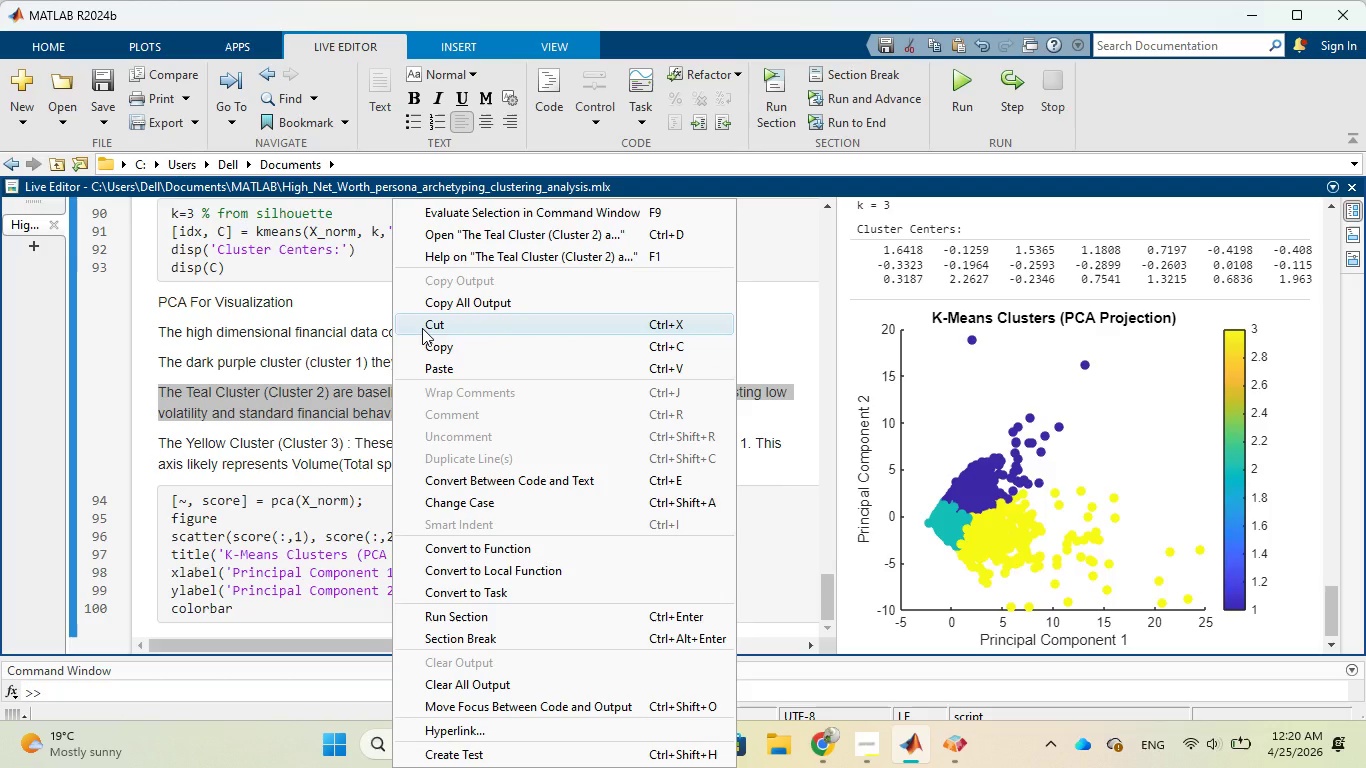 
left_click([422, 328])
 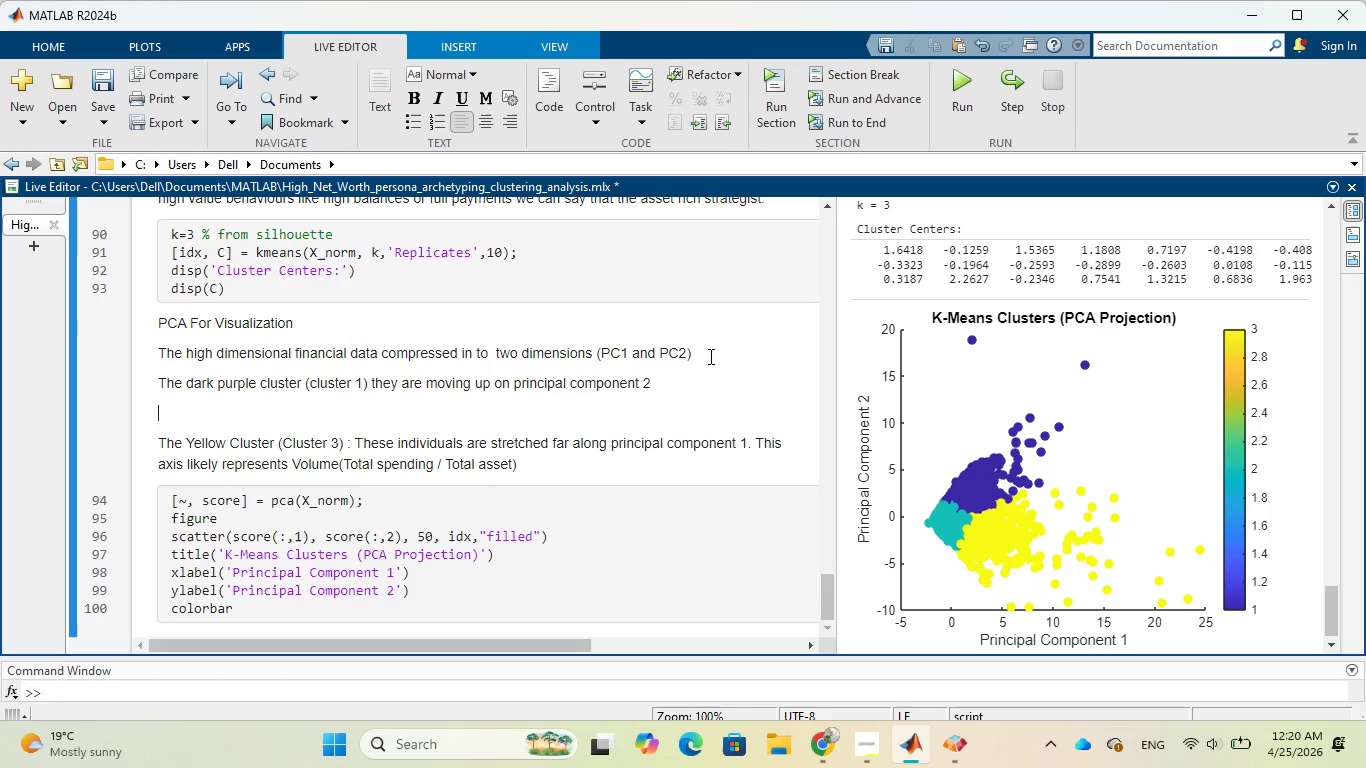 
left_click([709, 356])
 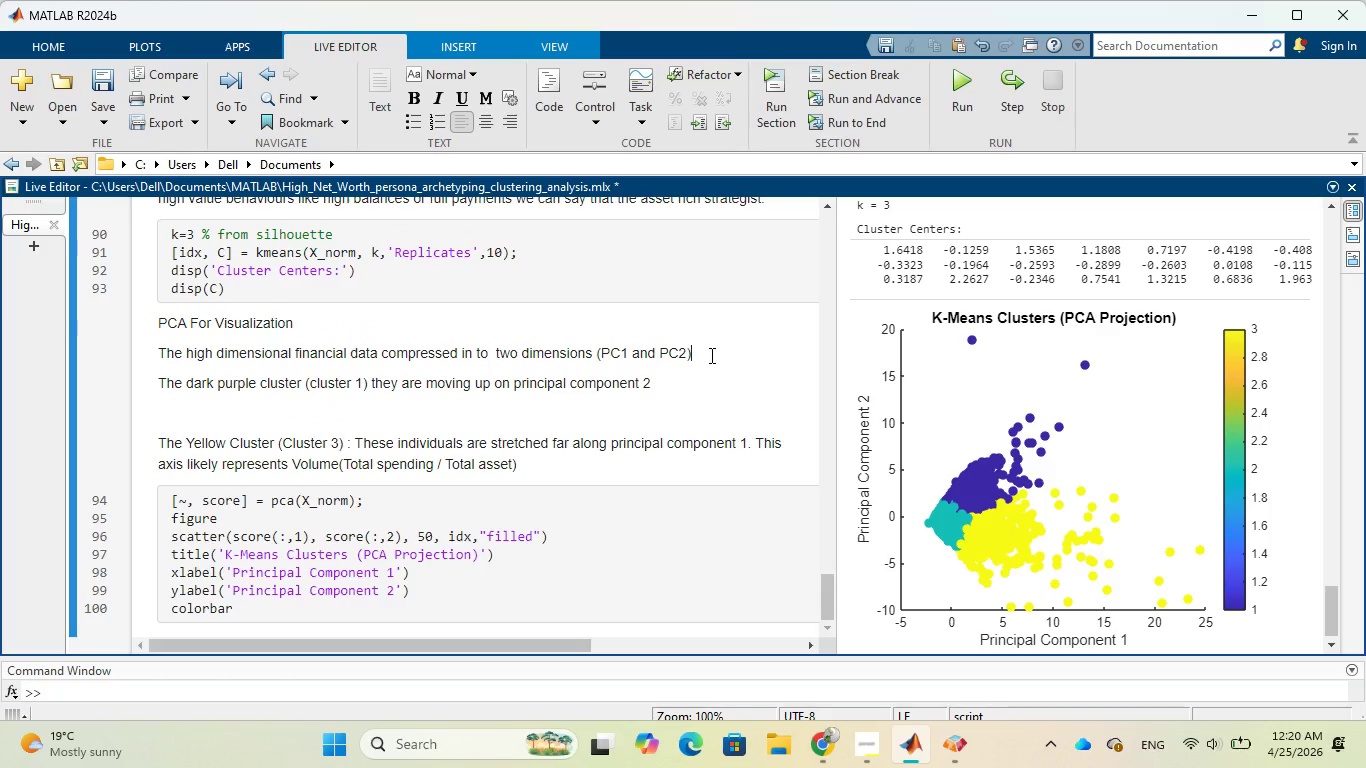 
key(Enter)
 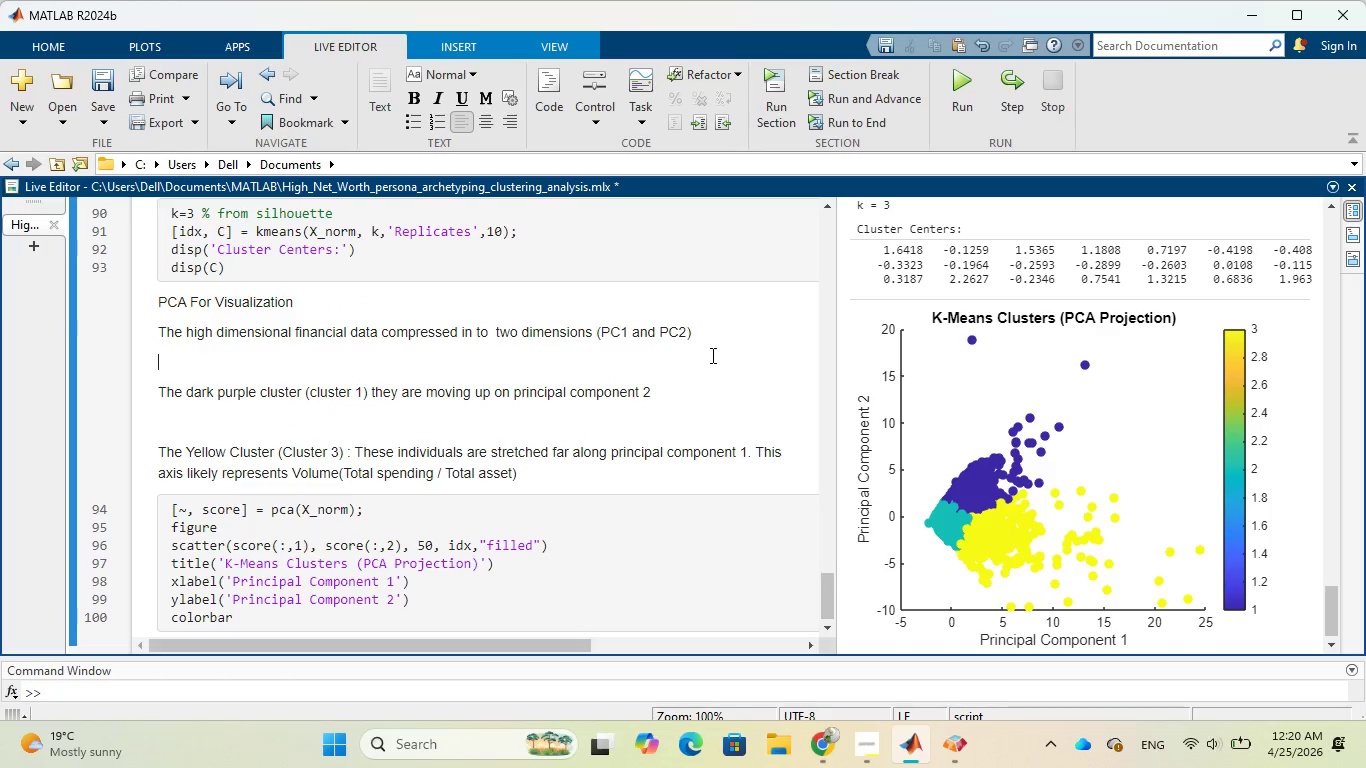 
key(Control+V)
 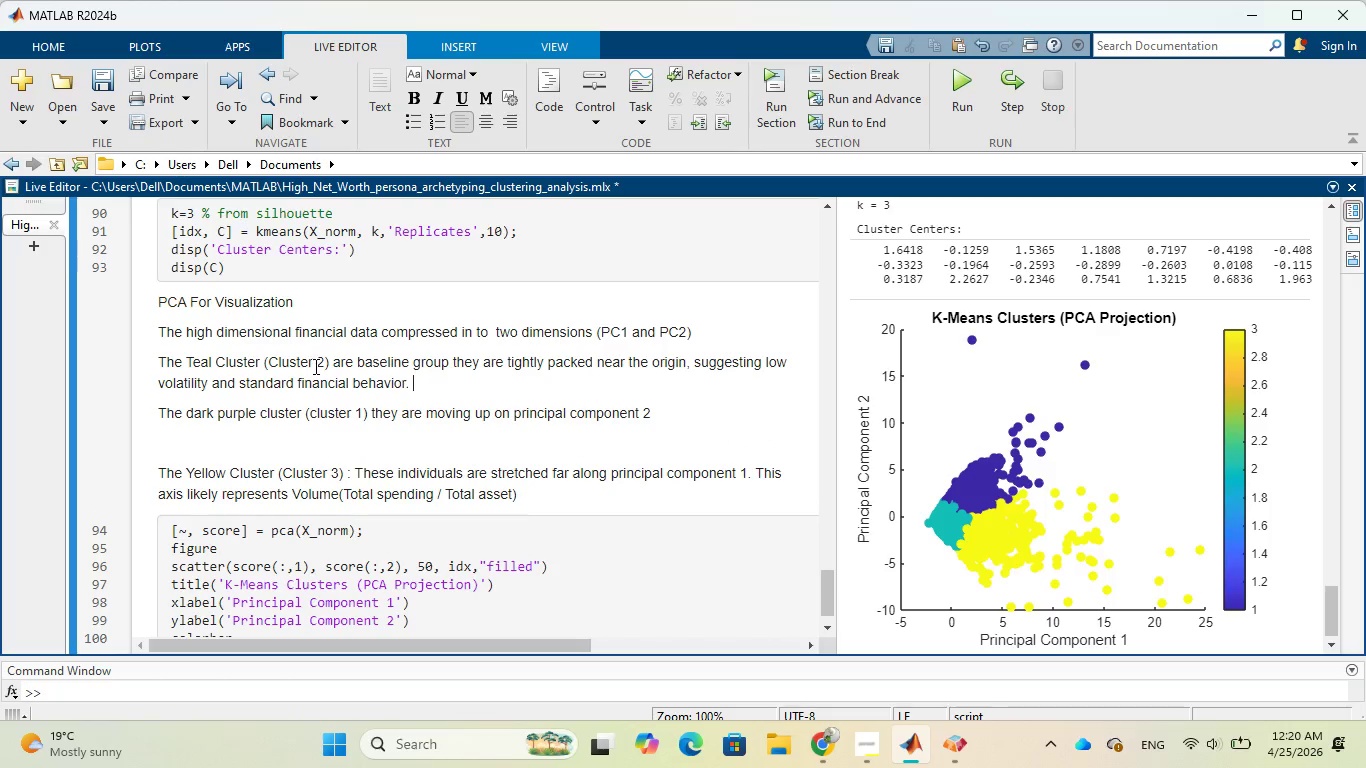 
left_click([321, 363])
 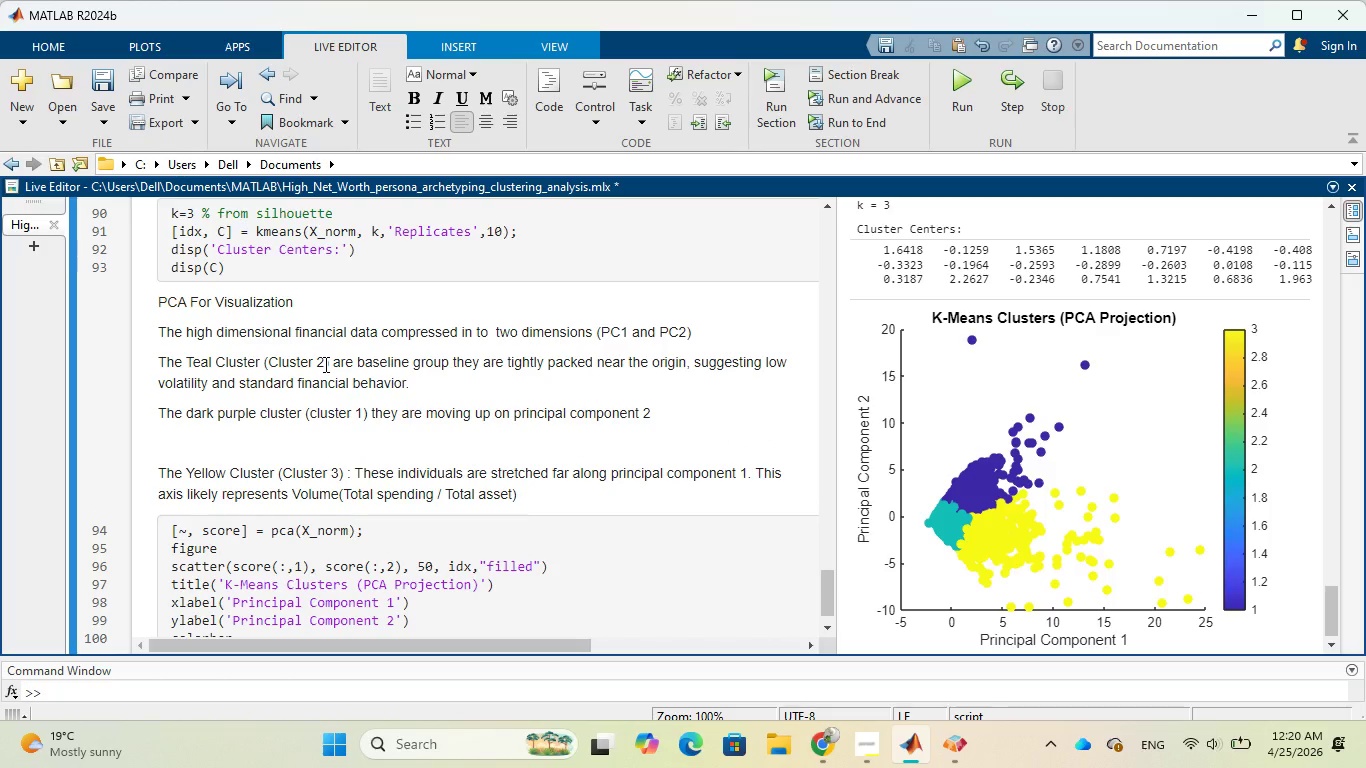 
key(Backspace)
 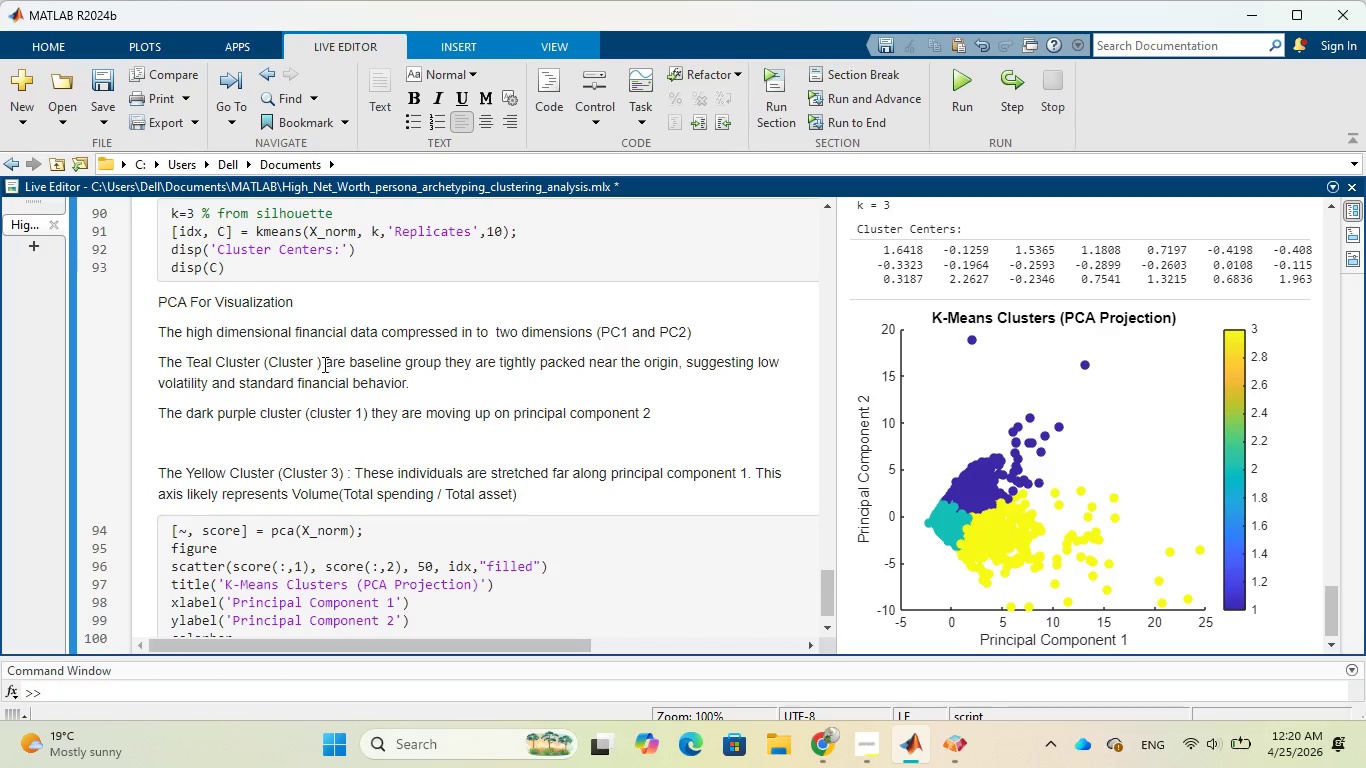 
key(1)
 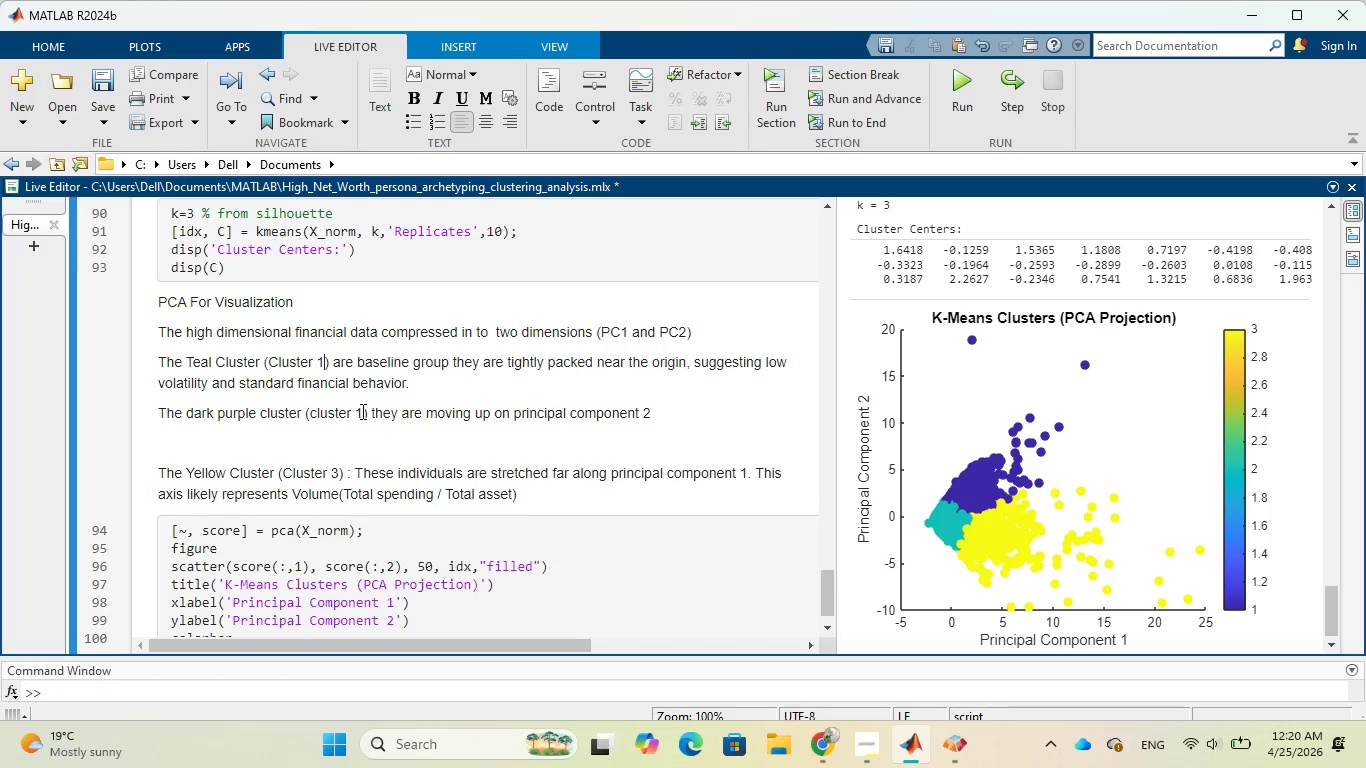 
left_click([362, 413])
 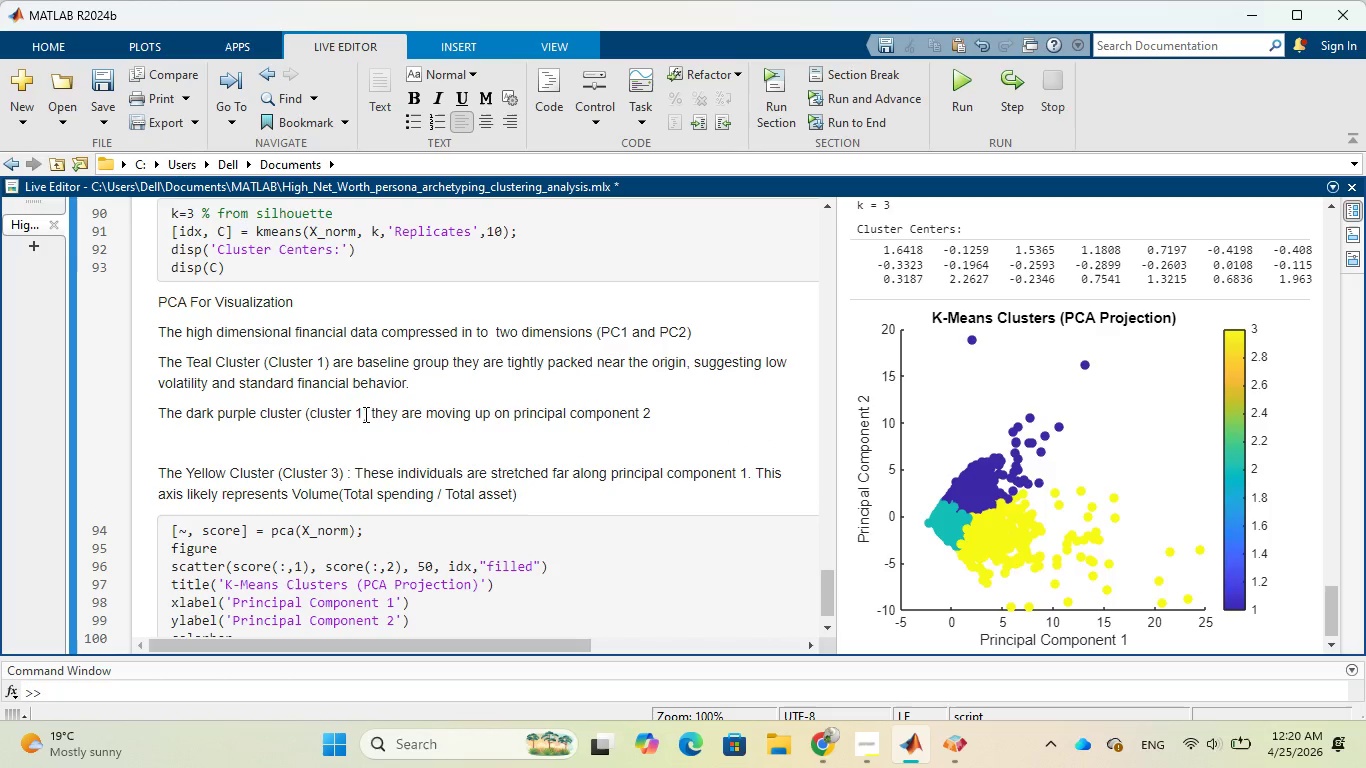 
key(Backspace)
 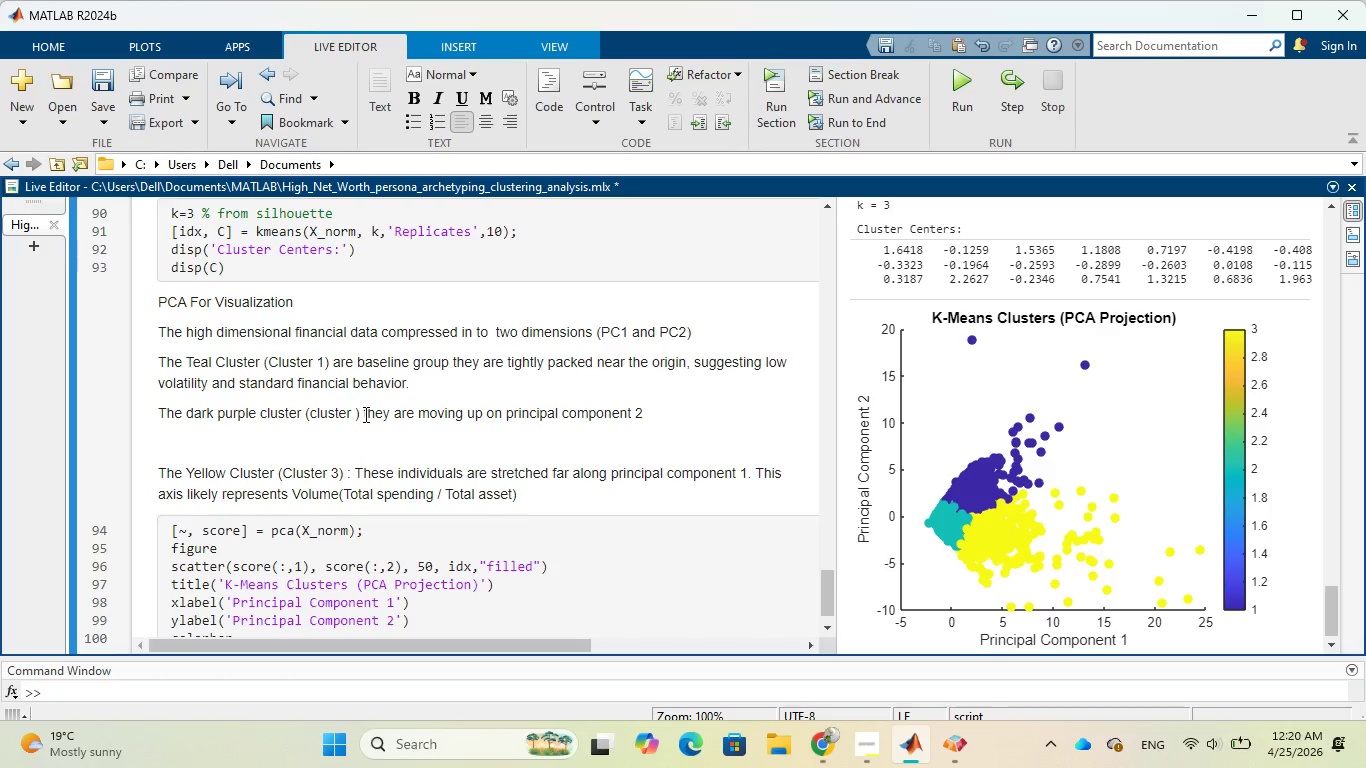 
key(2)
 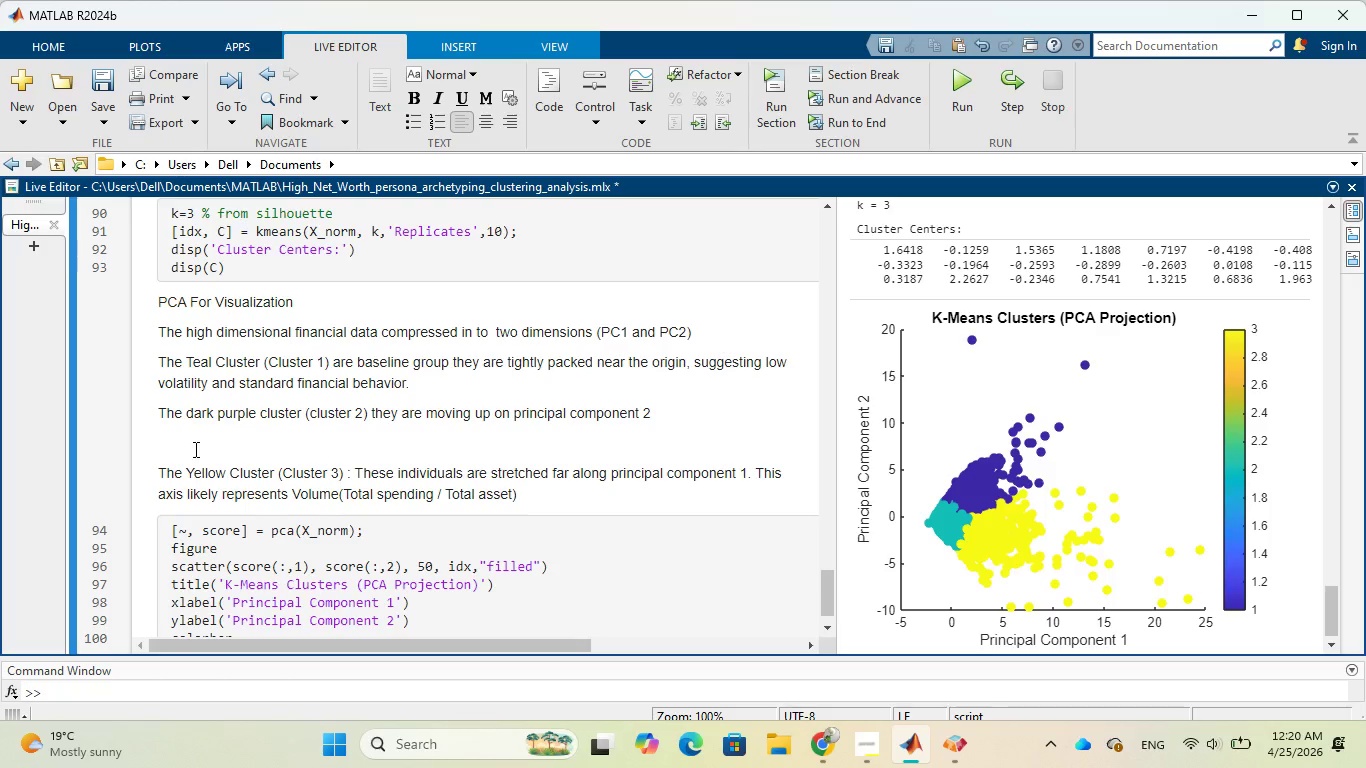 
left_click([189, 449])
 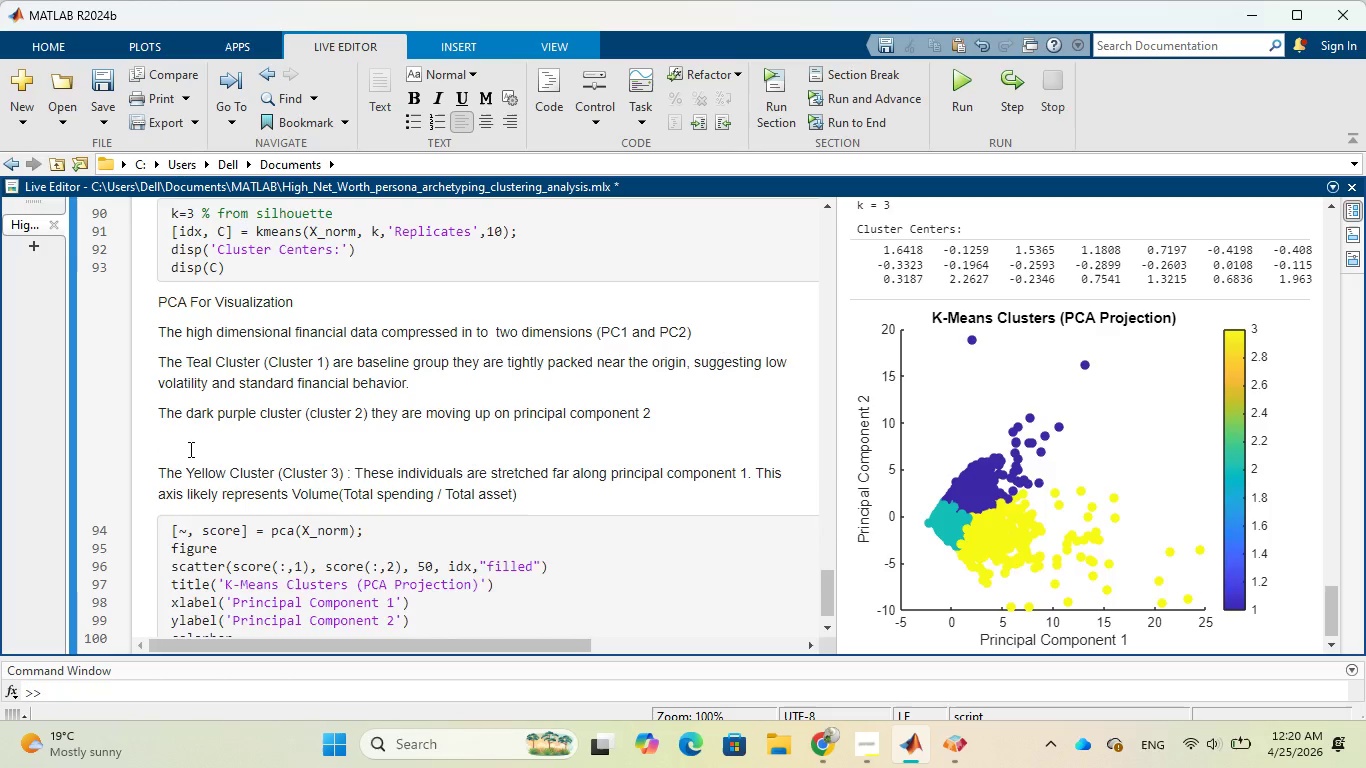 
key(Backspace)
 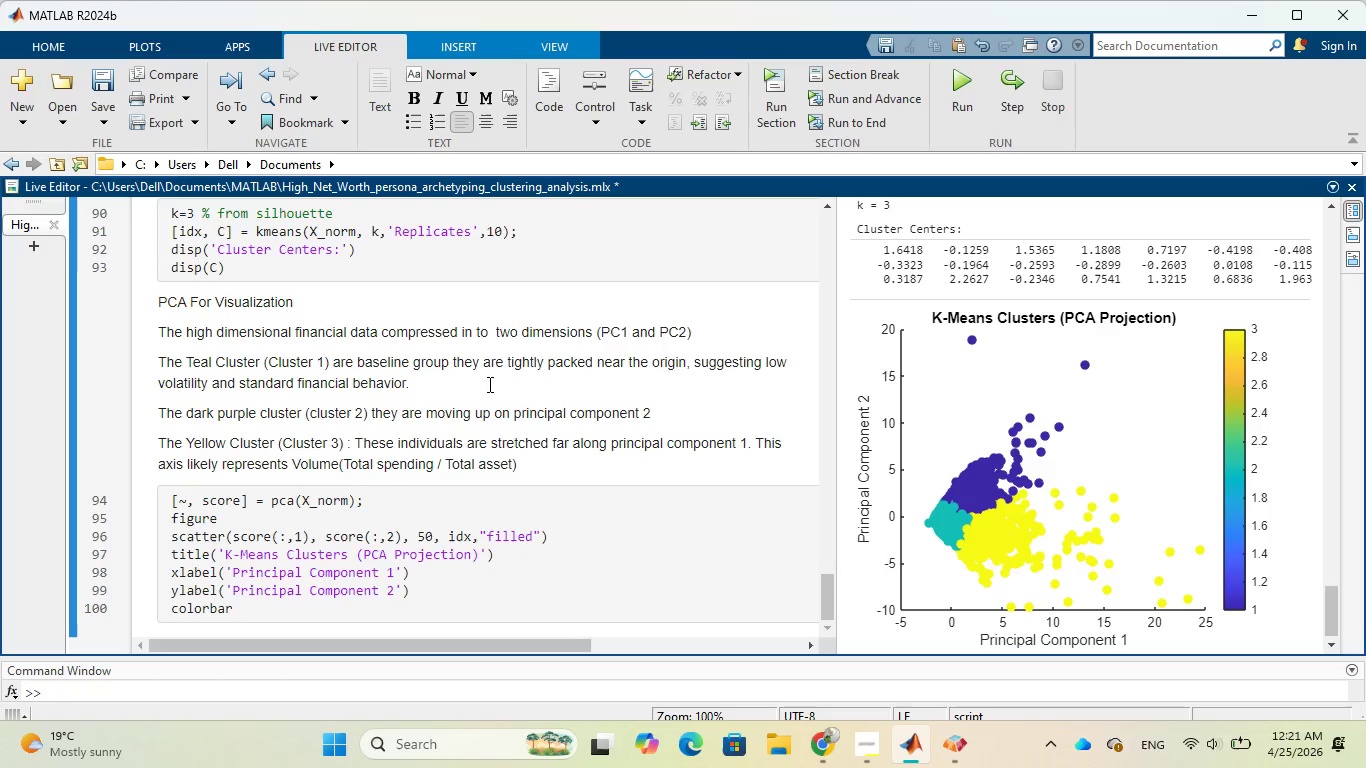 
wait(10.58)
 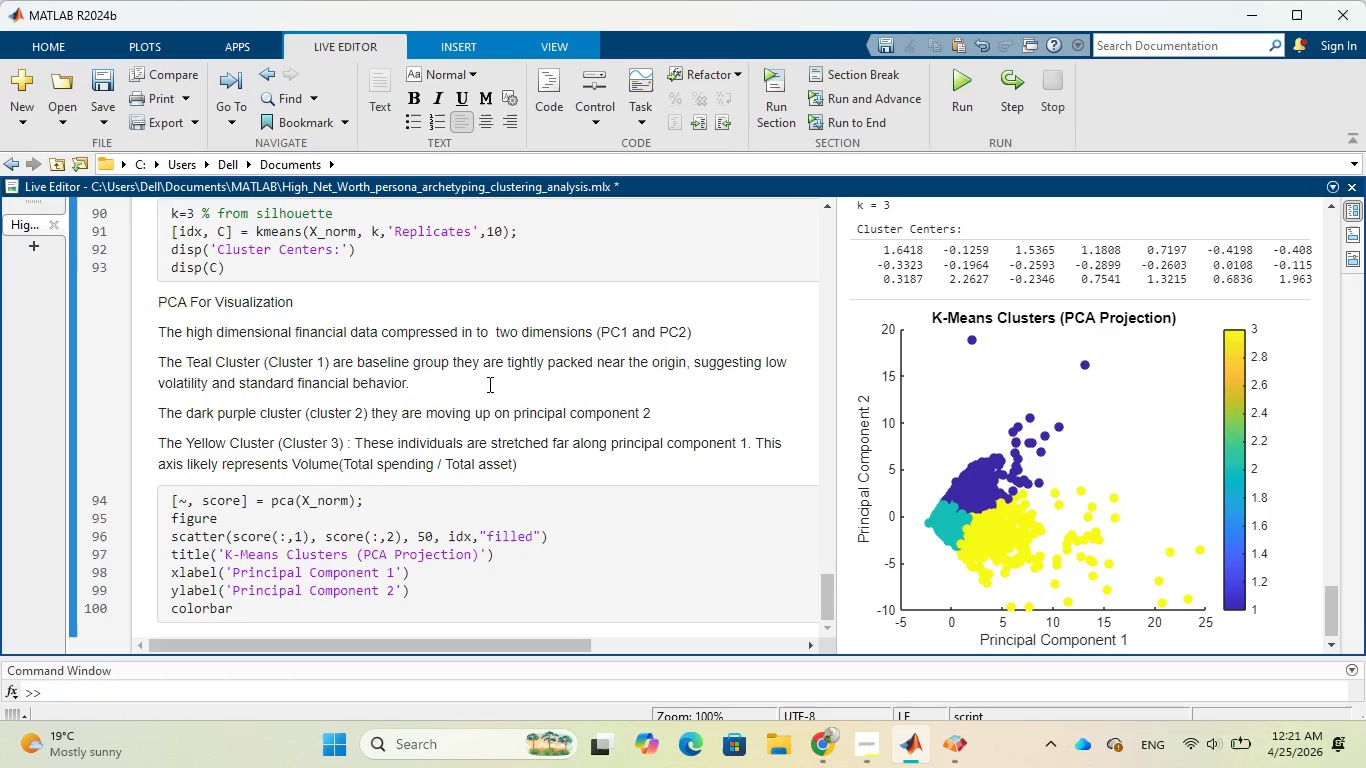 
scroll: coordinate [464, 402], scroll_direction: up, amount: 4.0
 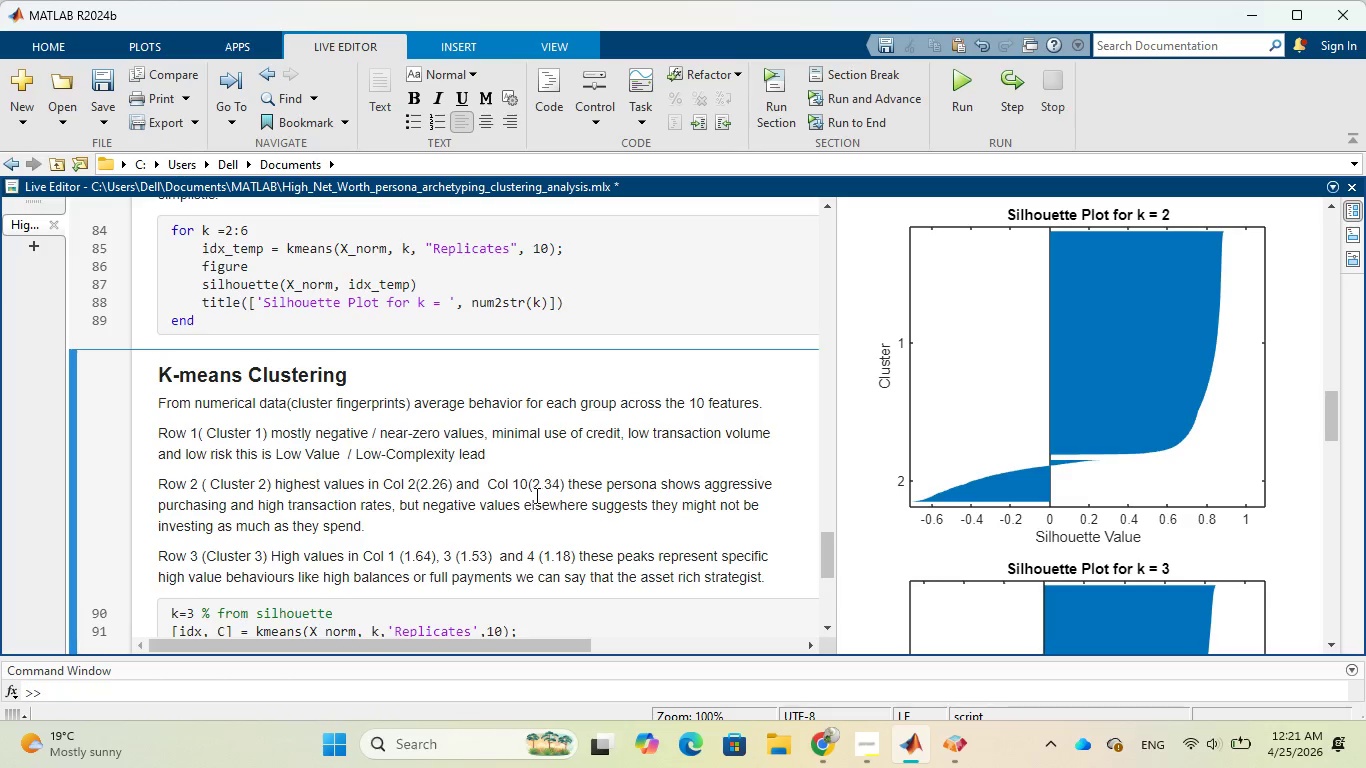 
wait(23.51)
 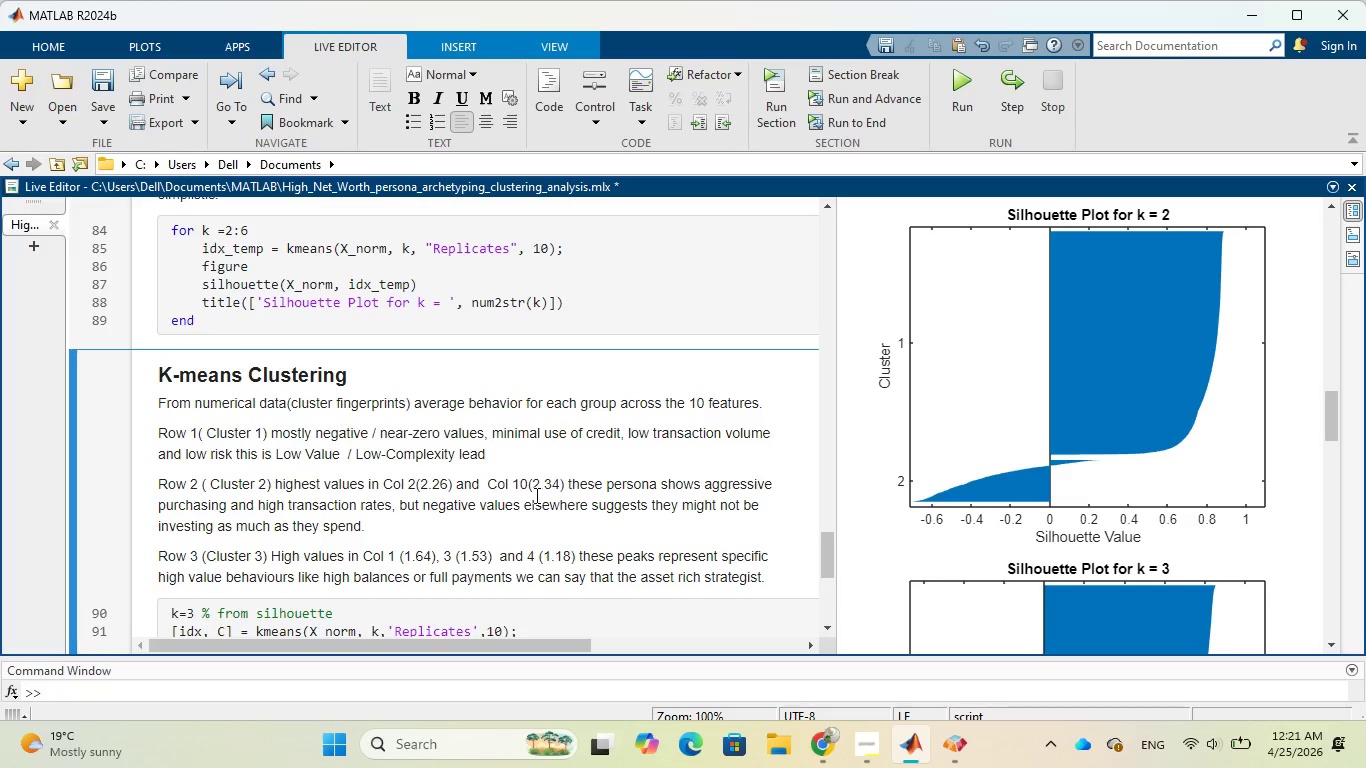 
scroll: coordinate [514, 477], scroll_direction: down, amount: 4.0
 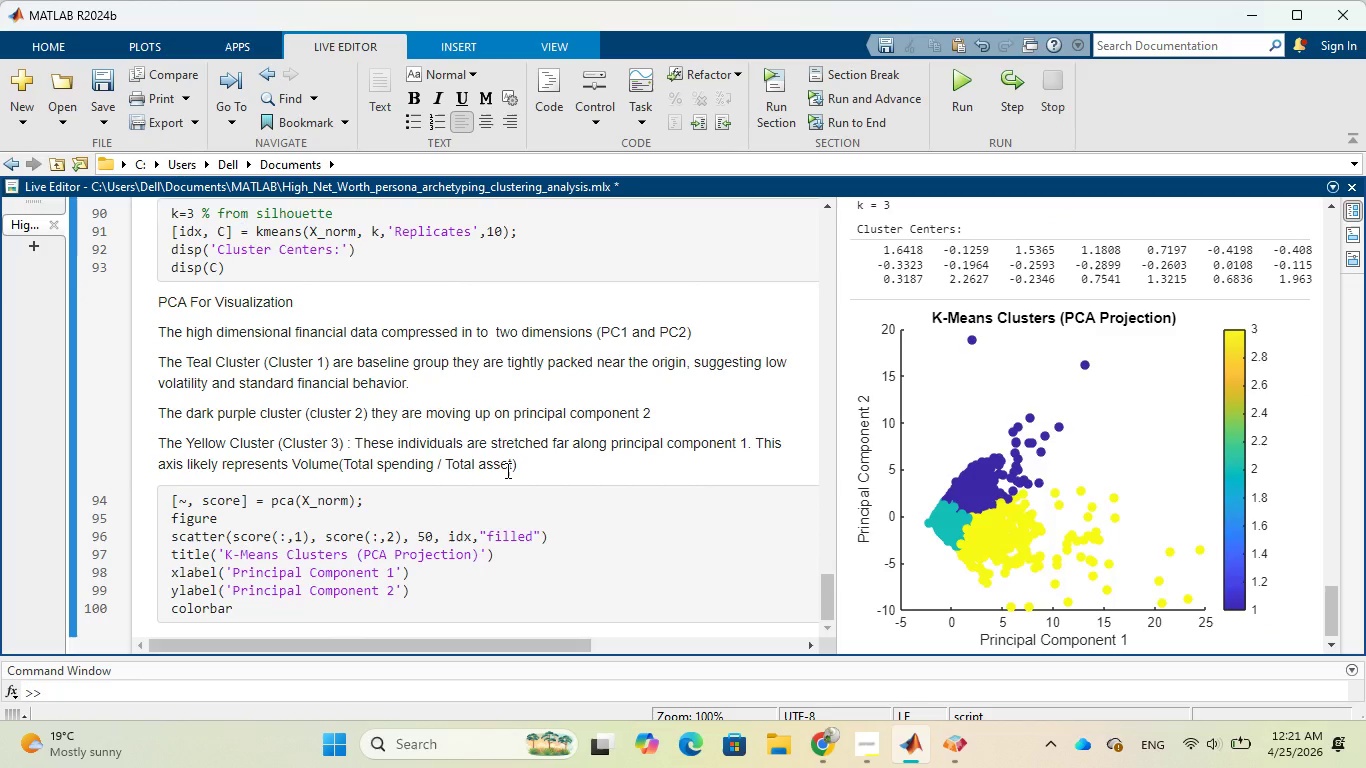 
wait(7.84)
 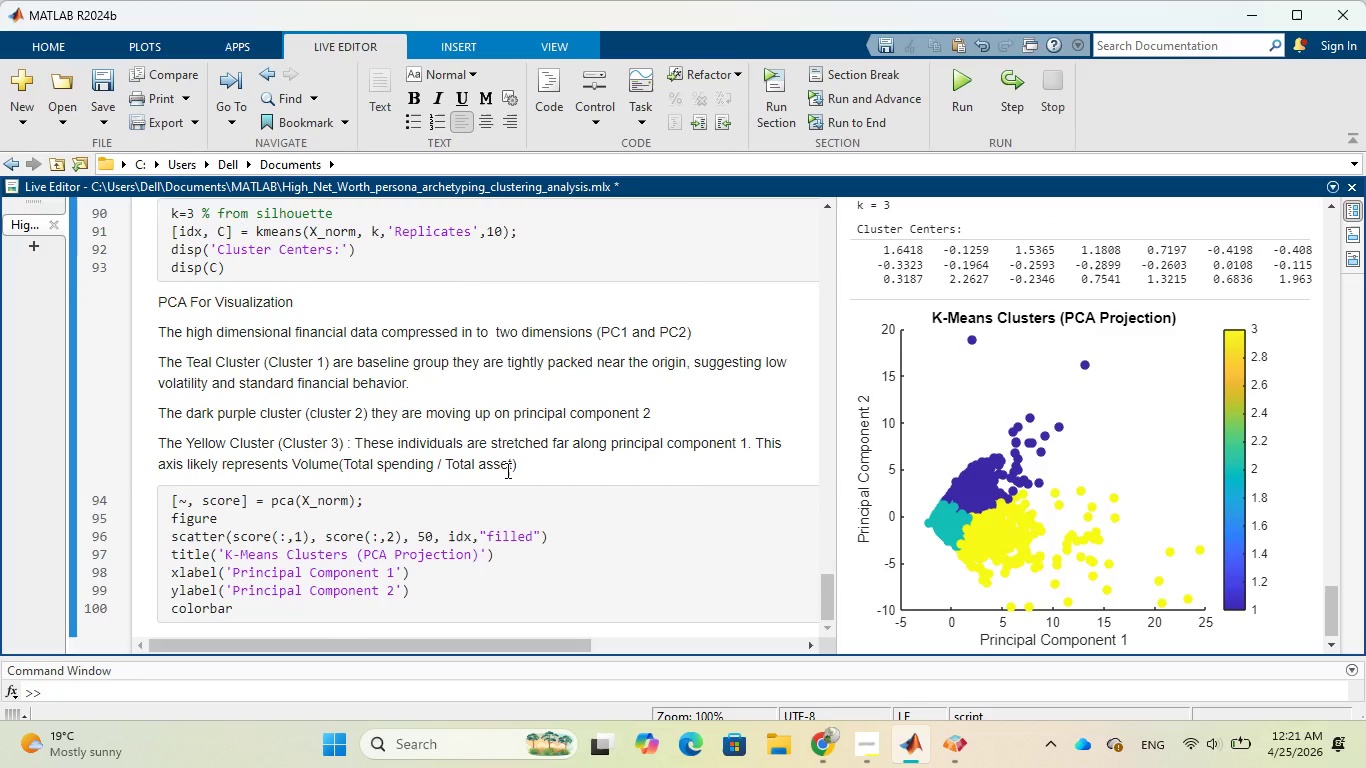 
scroll: coordinate [459, 449], scroll_direction: down, amount: 3.0
 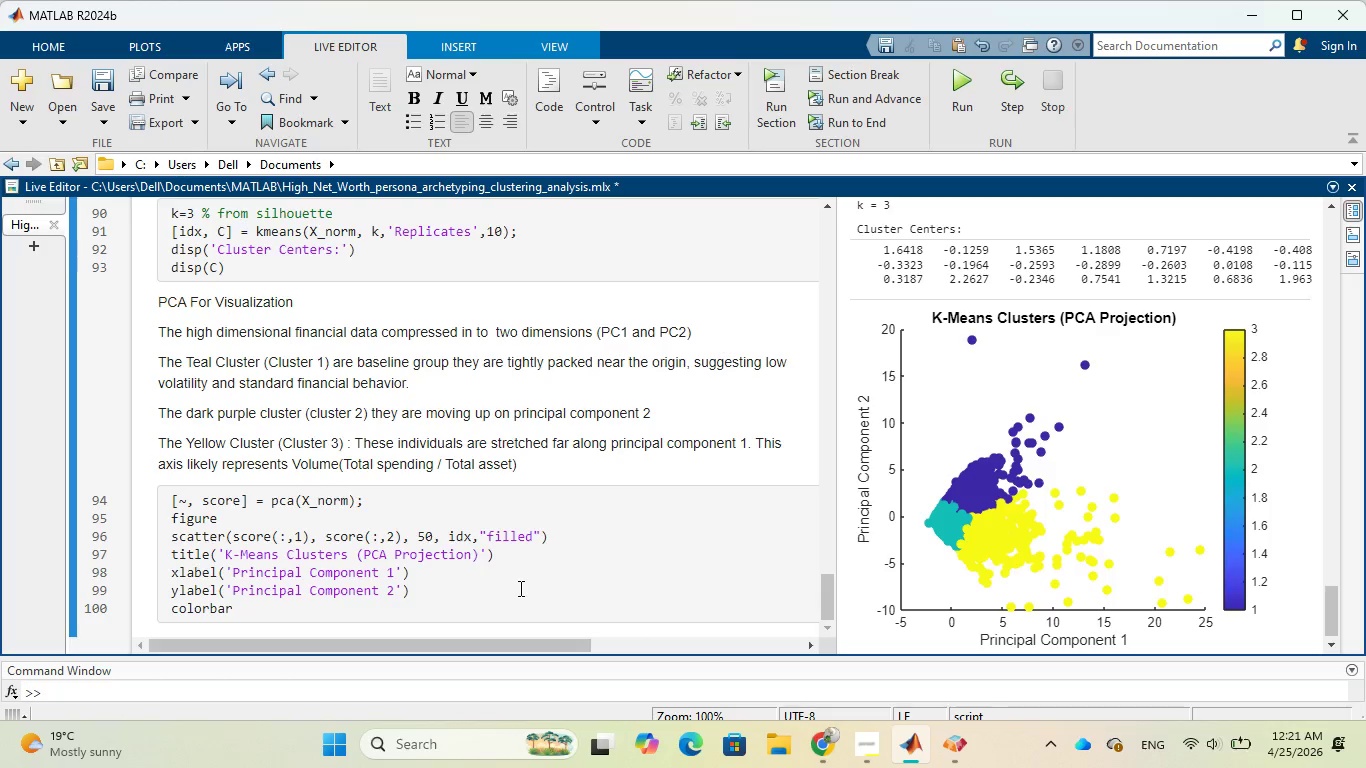 
left_click([520, 589])
 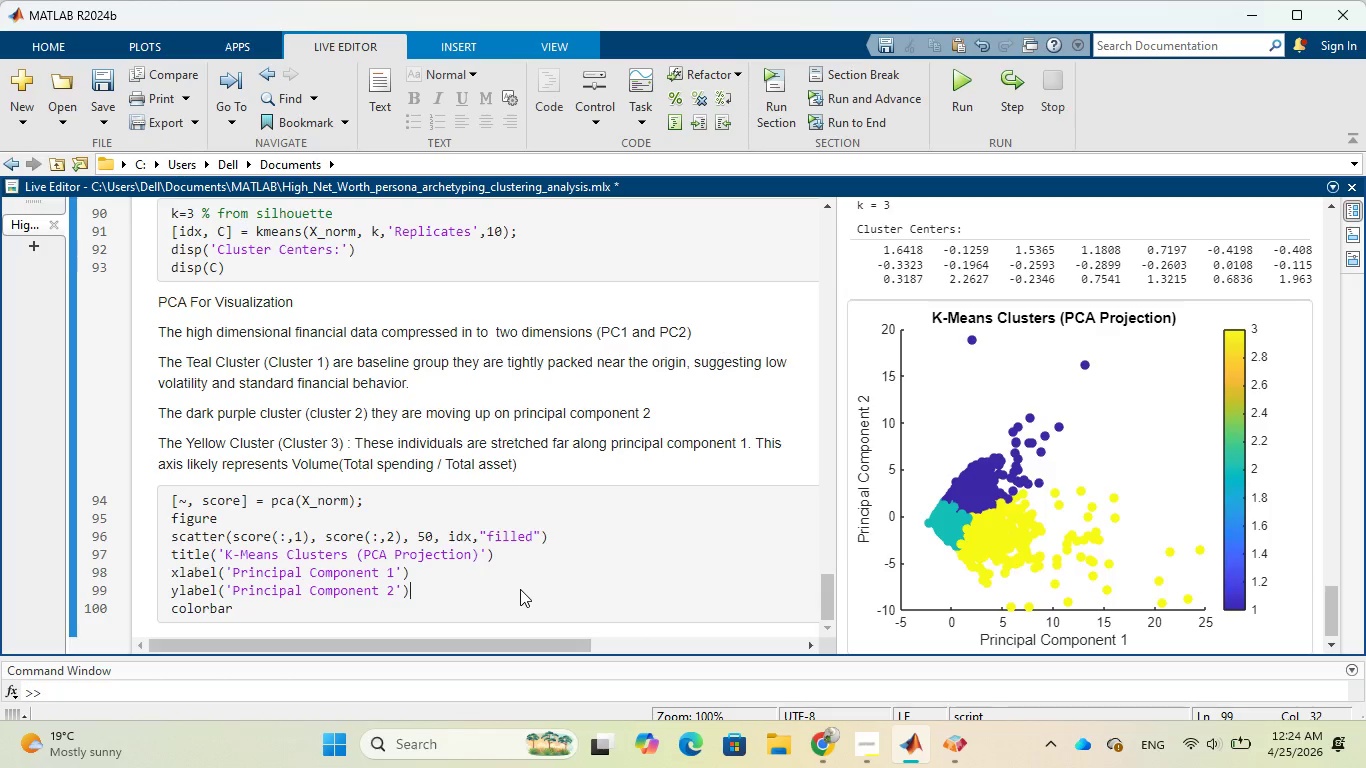 
wait(149.34)
 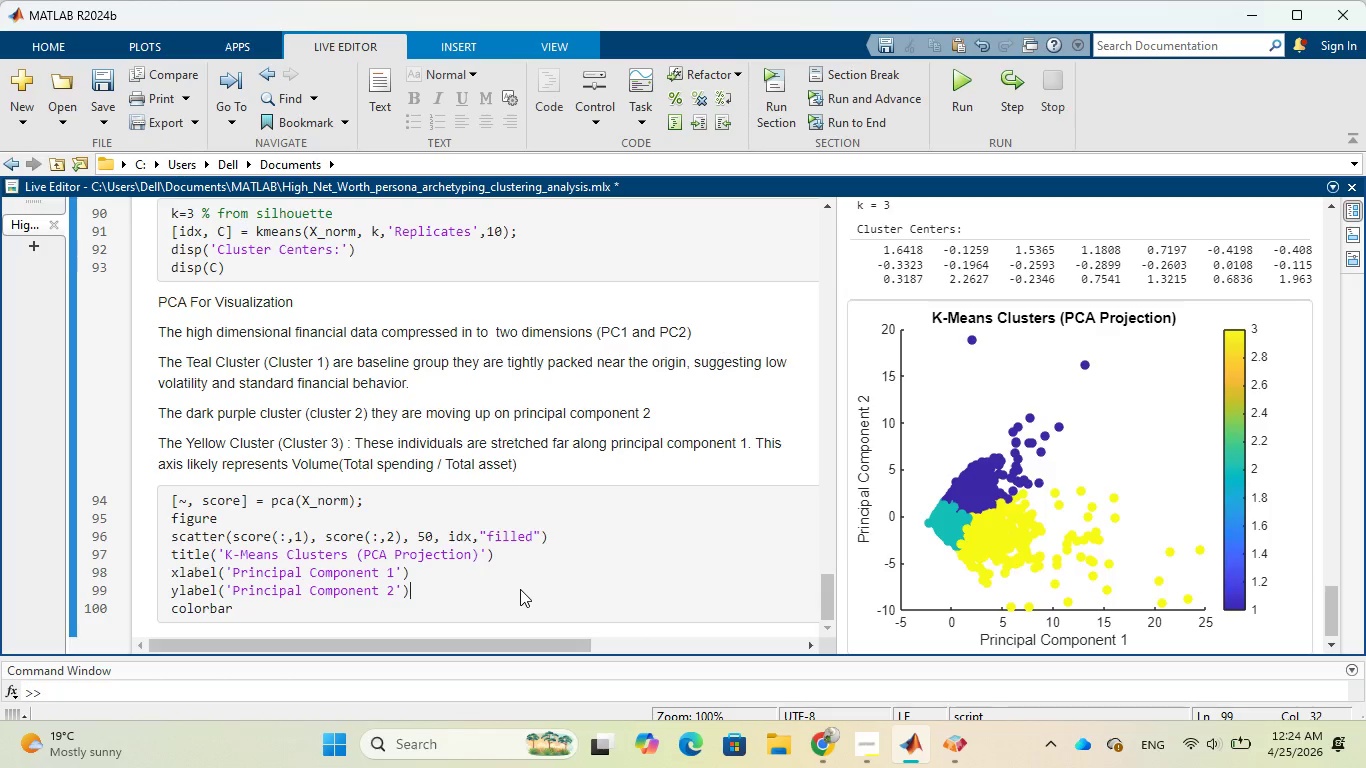 
scroll: coordinate [617, 503], scroll_direction: down, amount: 3.0
 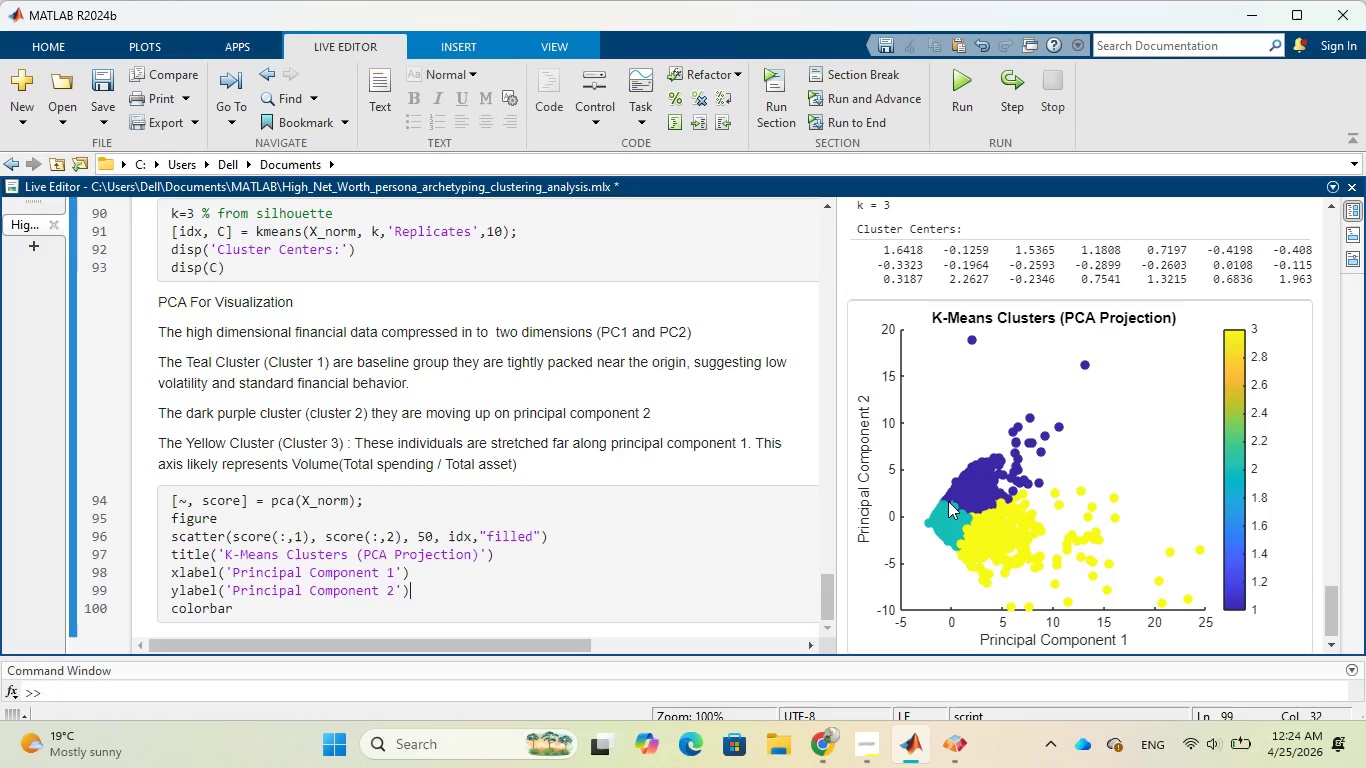 
left_click([948, 501])
 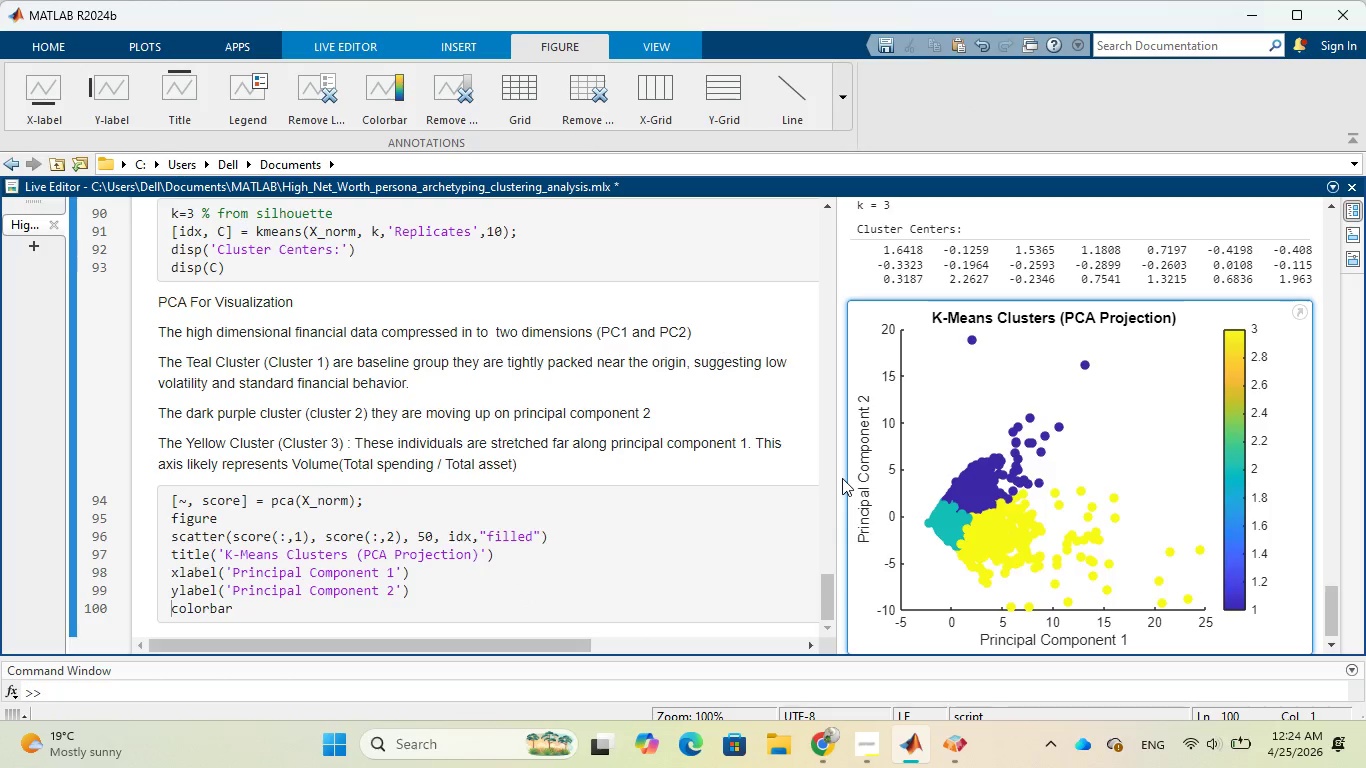 
left_click_drag(start_coordinate=[835, 483], to_coordinate=[553, 477])
 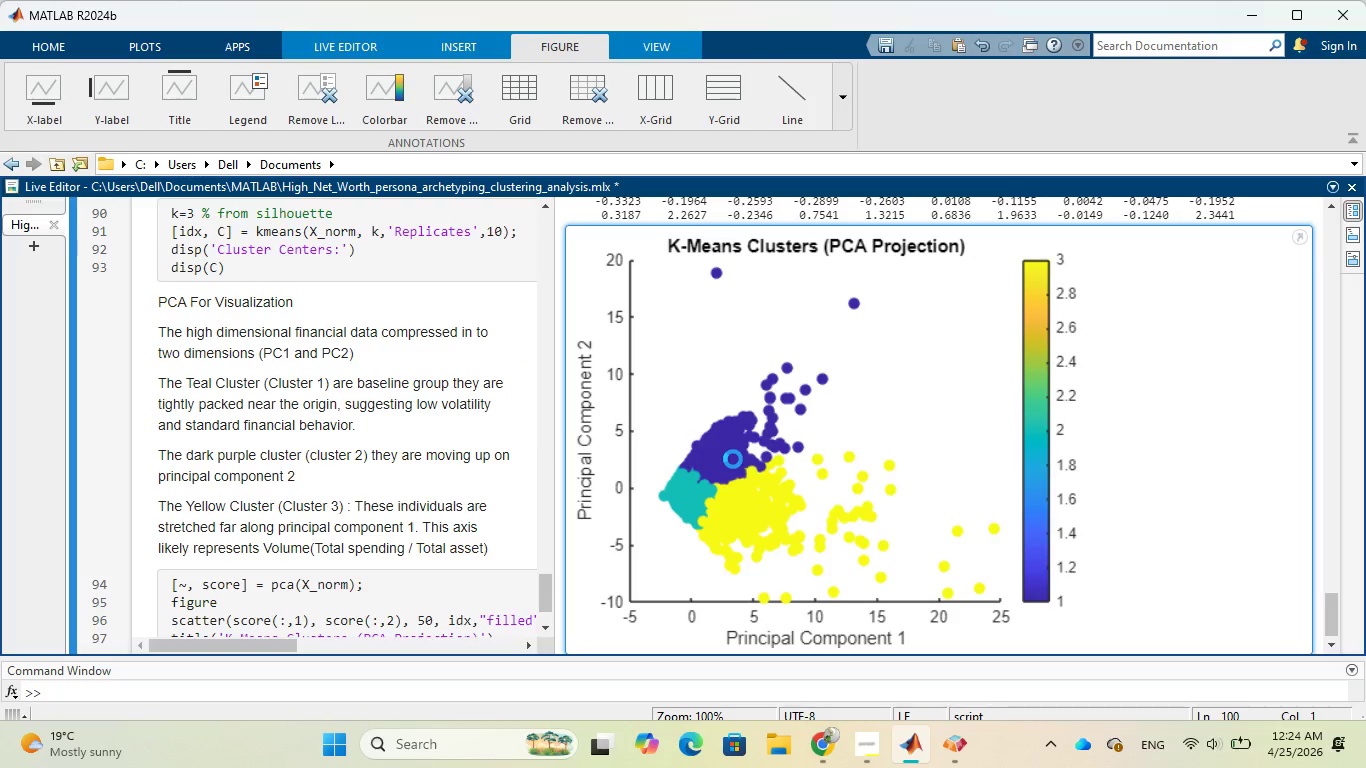 
left_click([733, 459])
 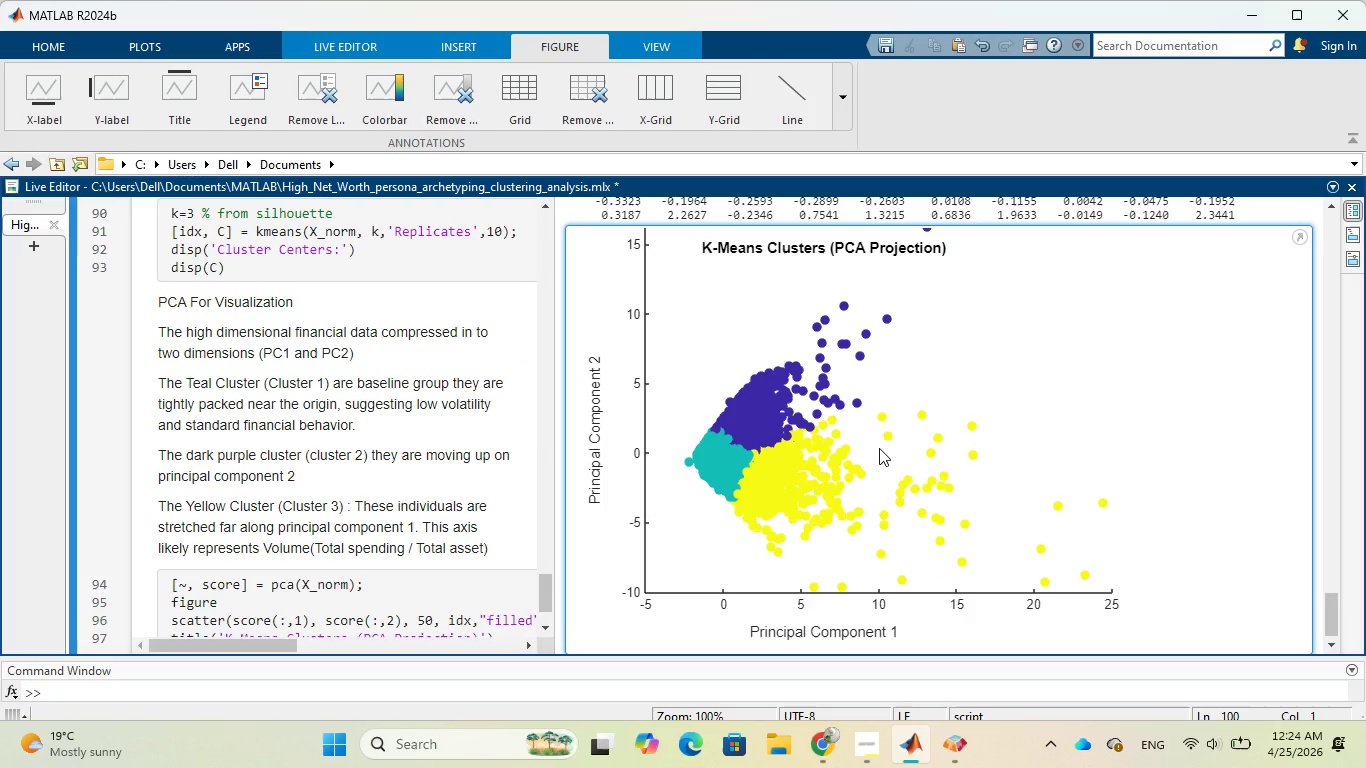 
wait(6.78)
 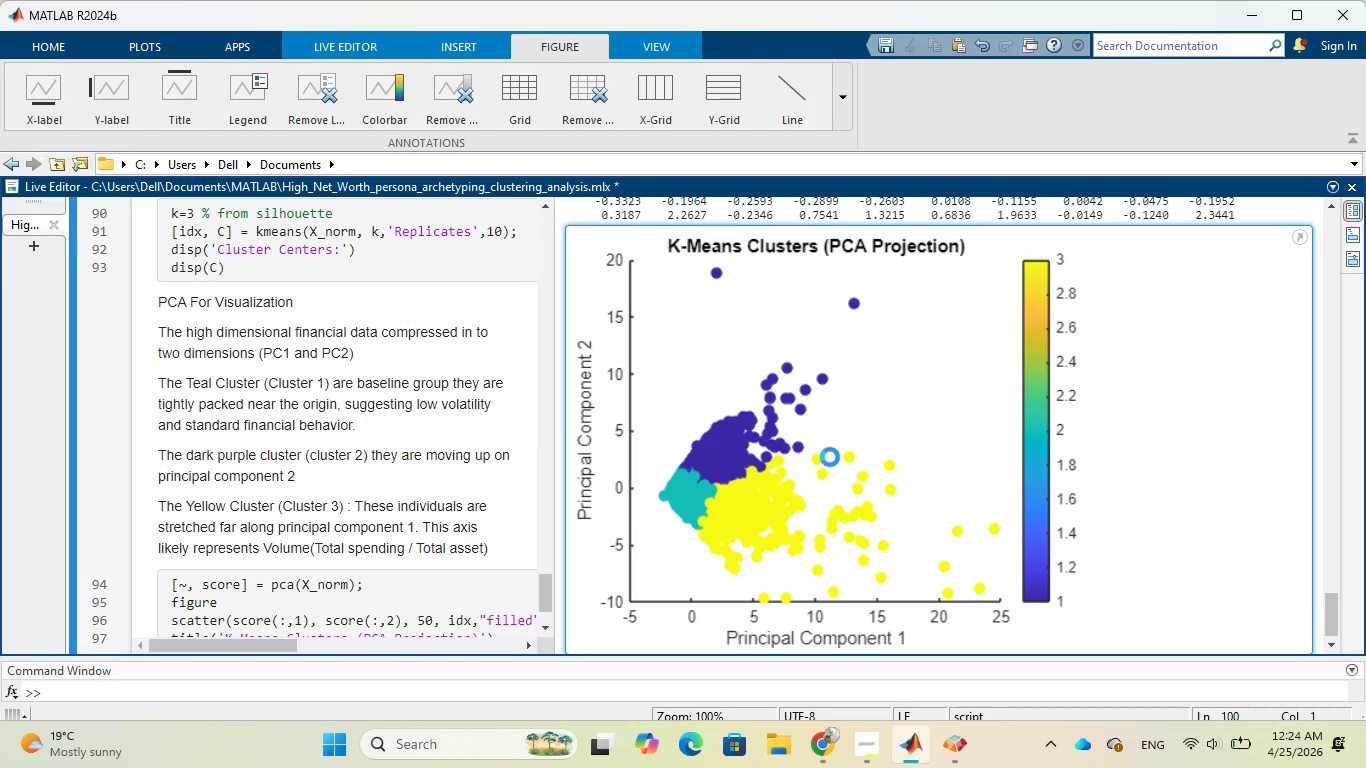 
scroll: coordinate [875, 448], scroll_direction: up, amount: 3.0
 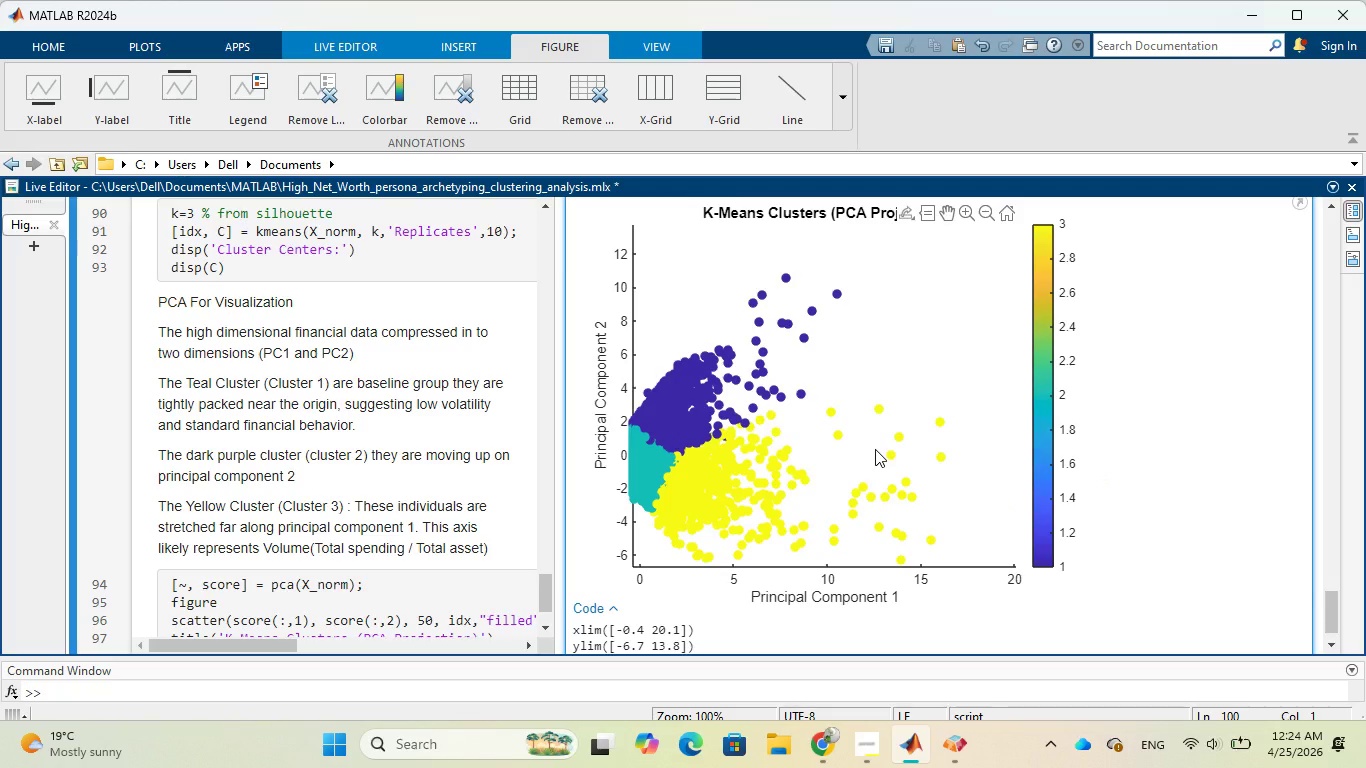 
wait(15.05)
 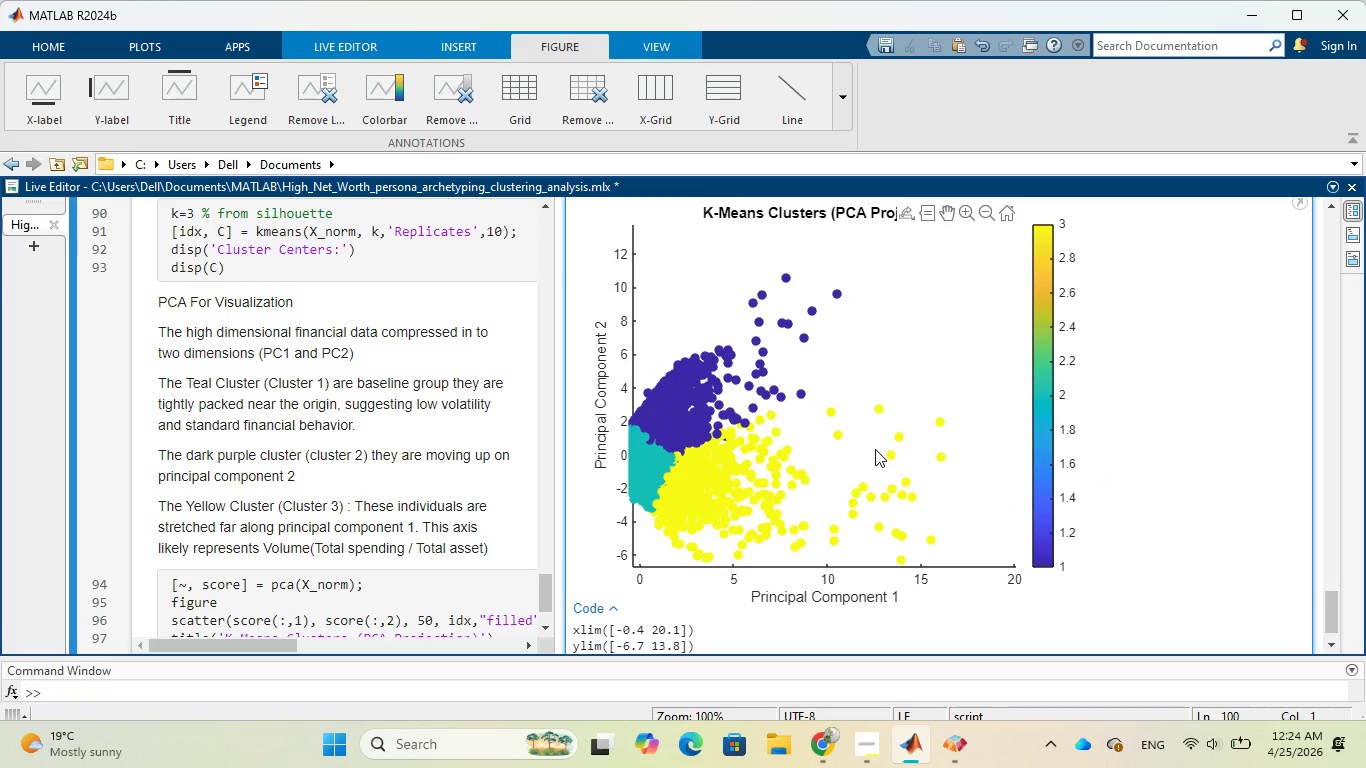 
left_click([728, 483])
 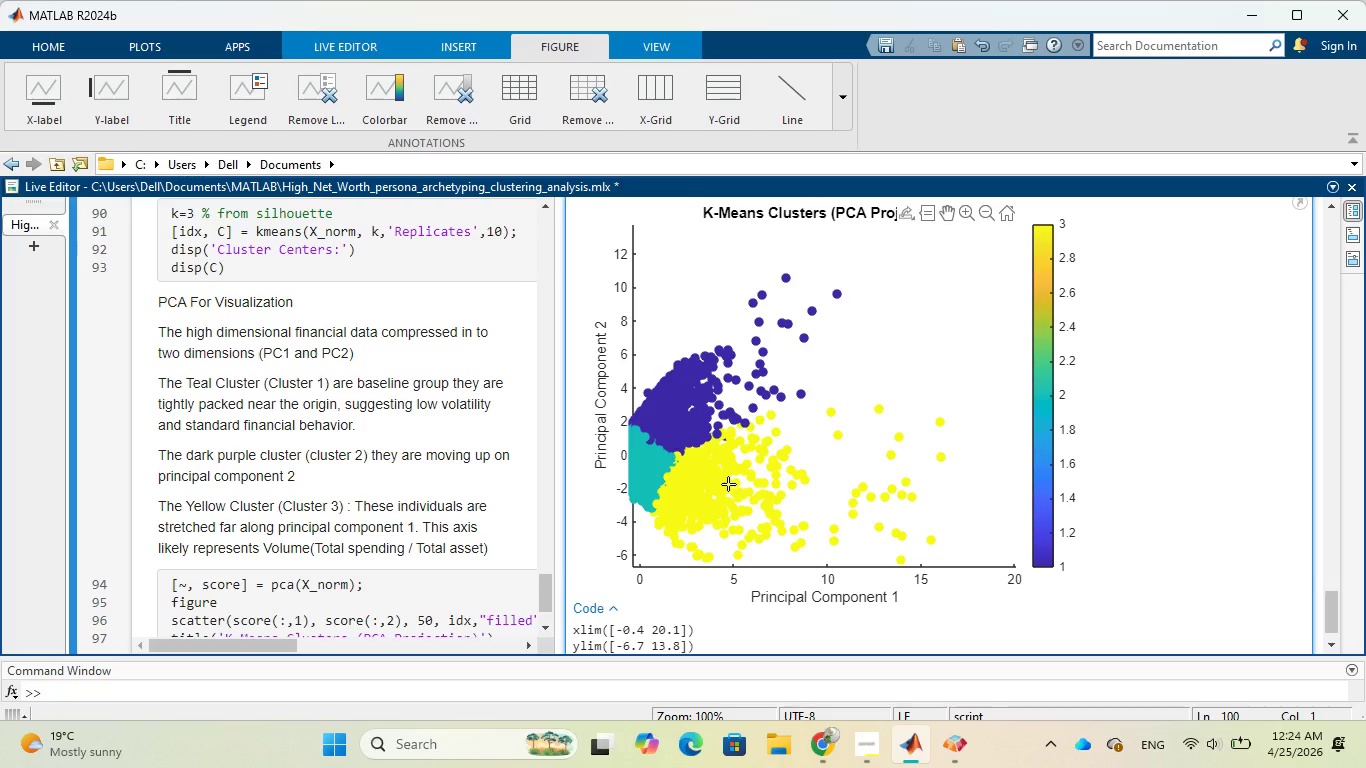 
left_click_drag(start_coordinate=[728, 483], to_coordinate=[785, 489])
 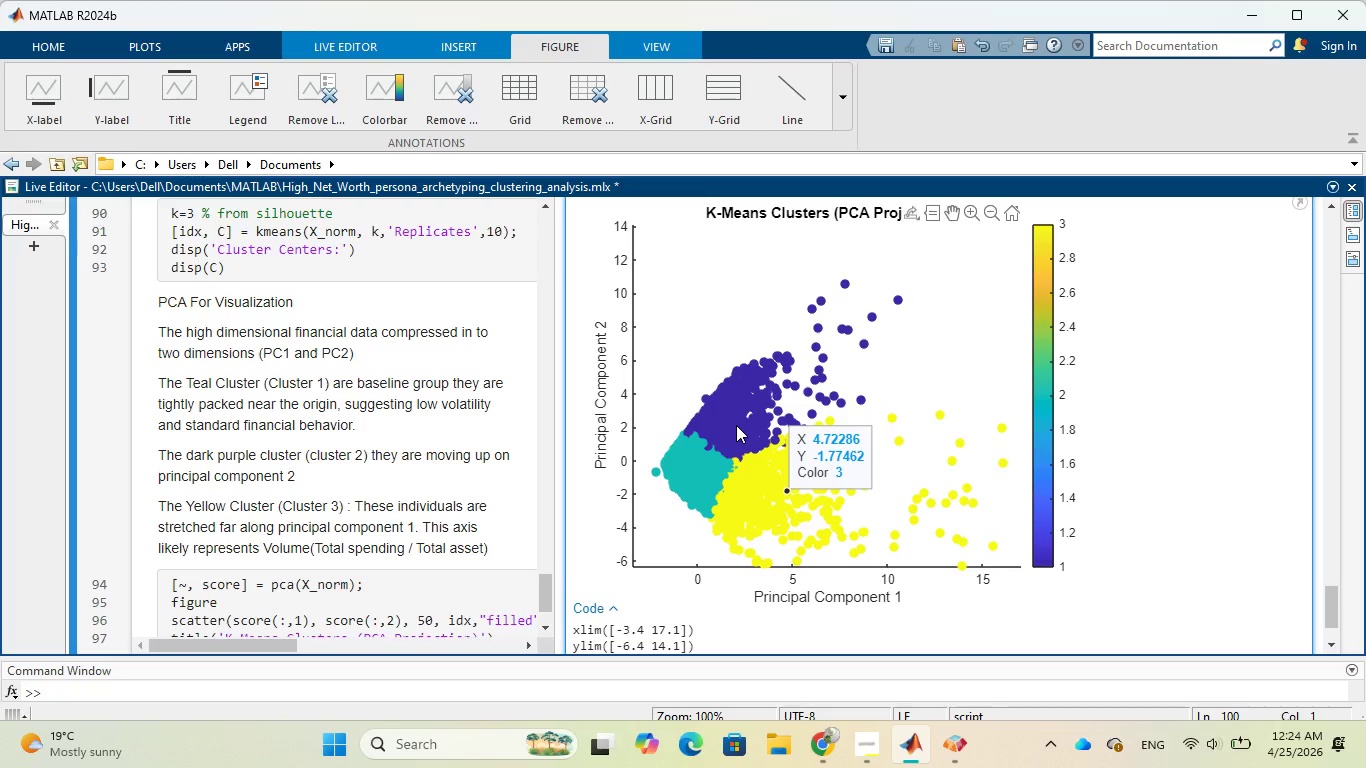 
left_click([736, 424])
 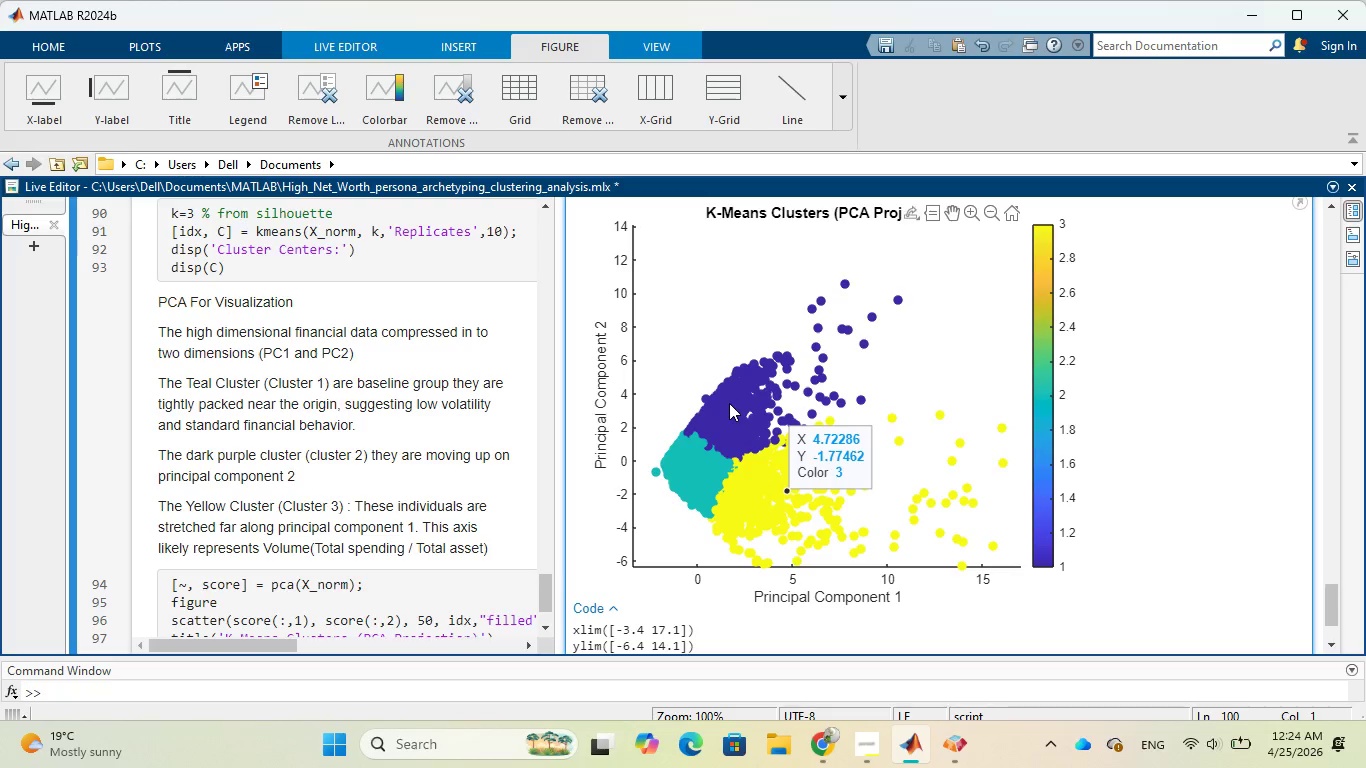 
left_click([729, 403])
 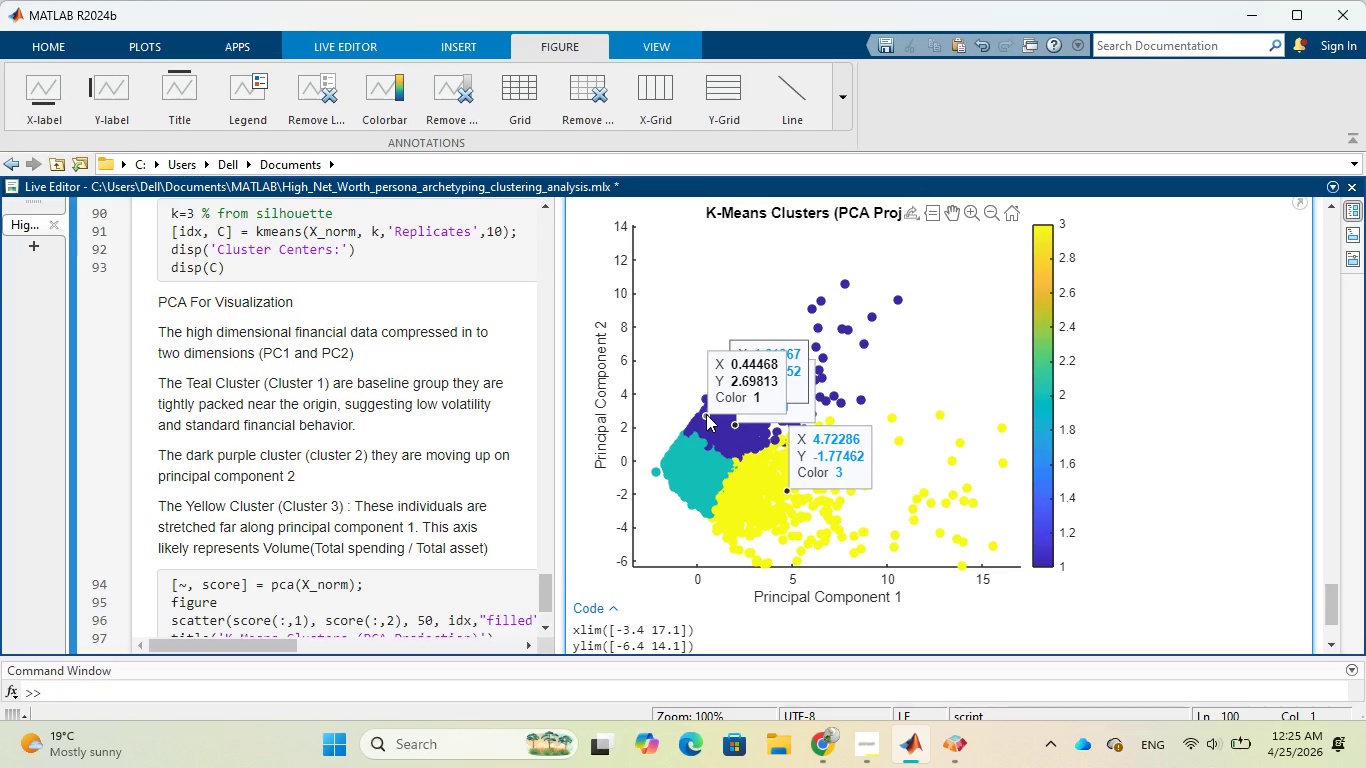 
wait(47.11)
 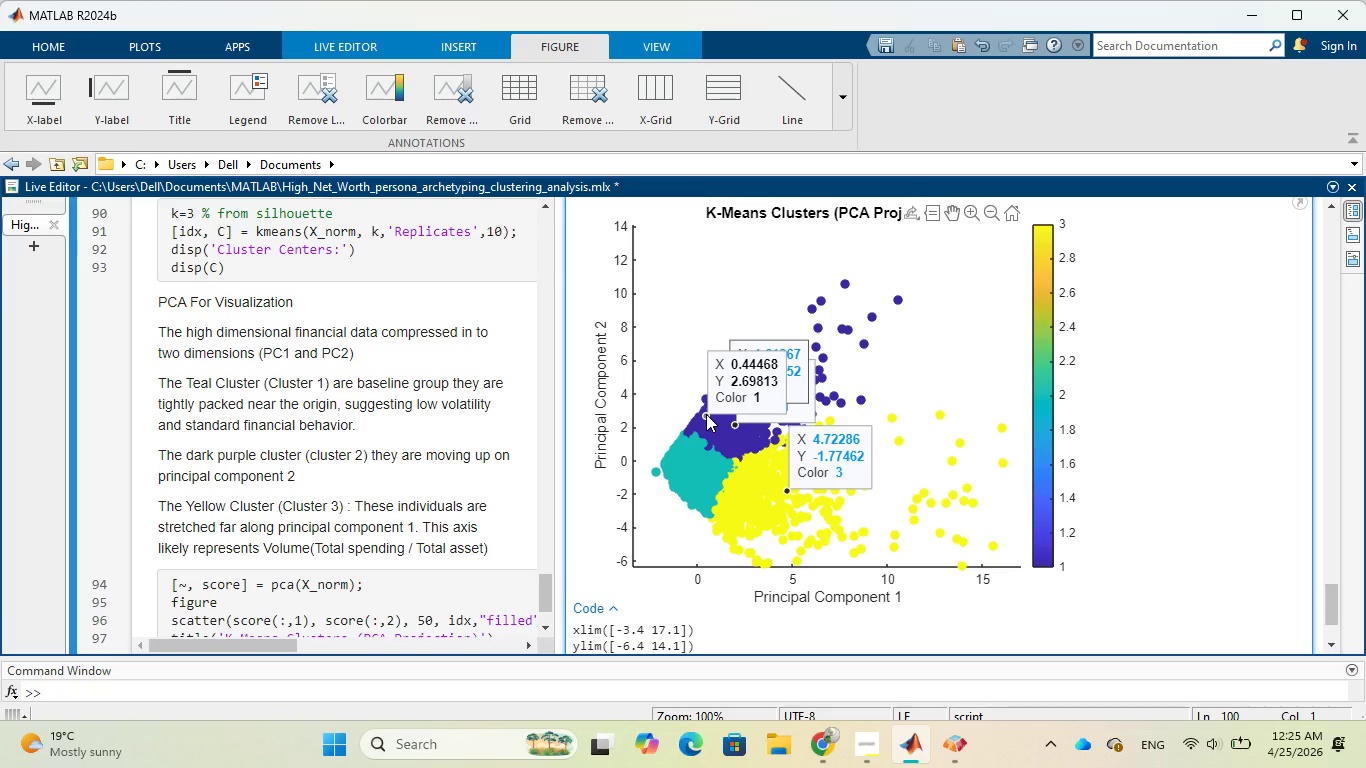 
left_click([701, 452])
 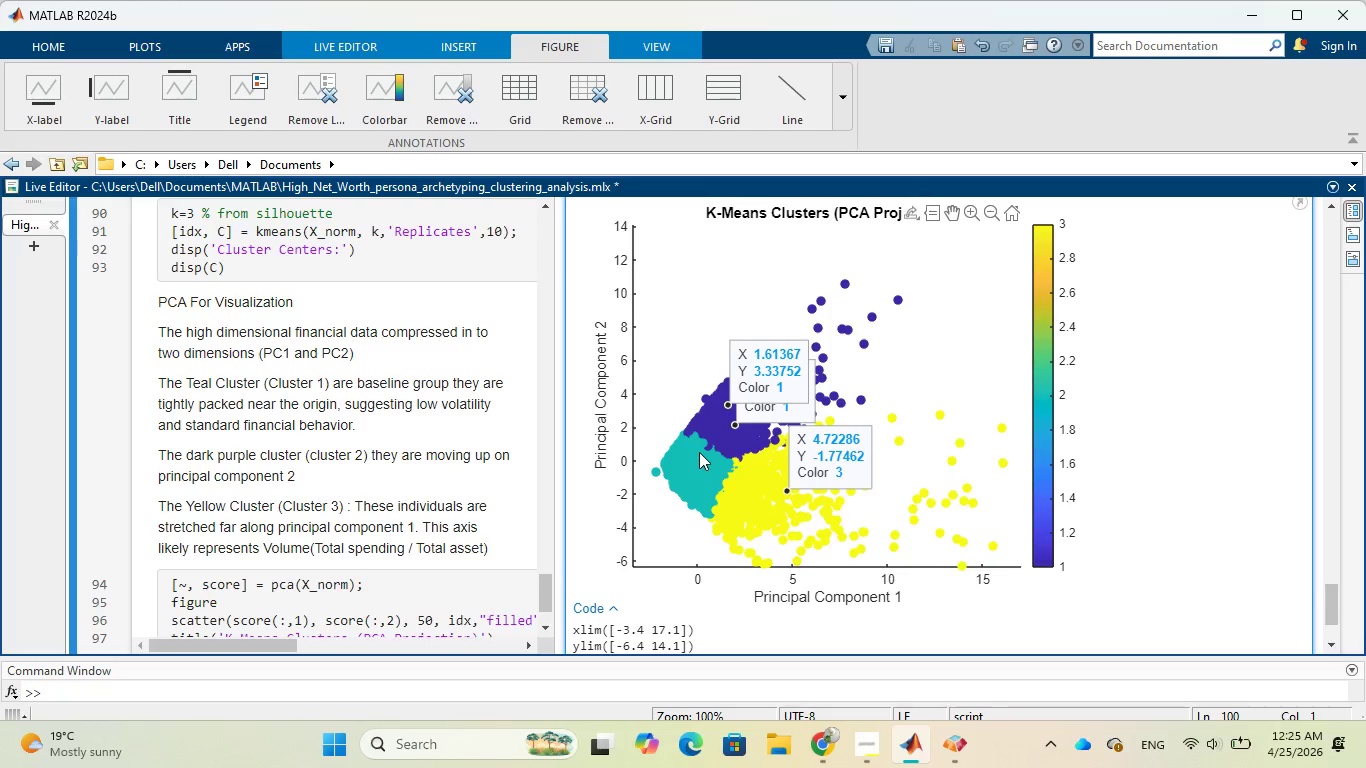 
scroll: coordinate [699, 452], scroll_direction: up, amount: 3.0
 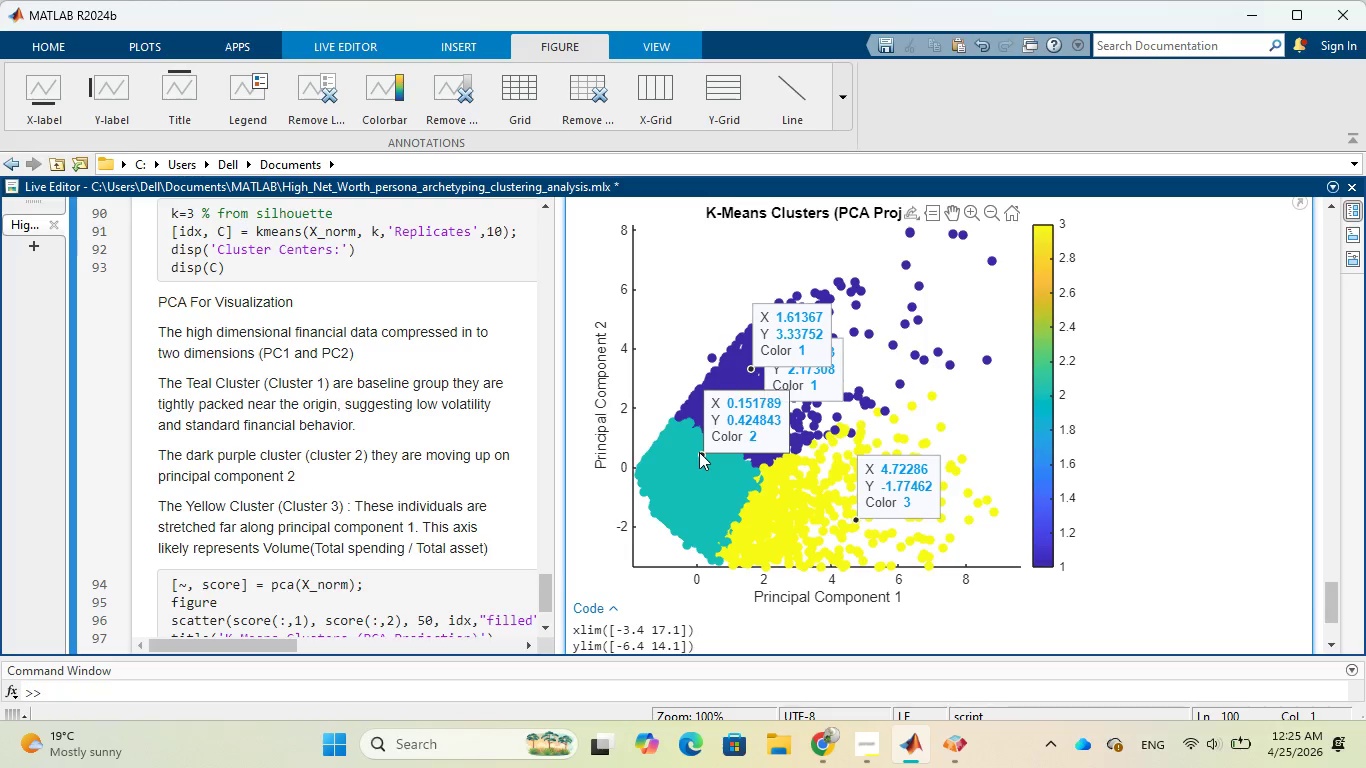 
scroll: coordinate [699, 452], scroll_direction: down, amount: 19.0
 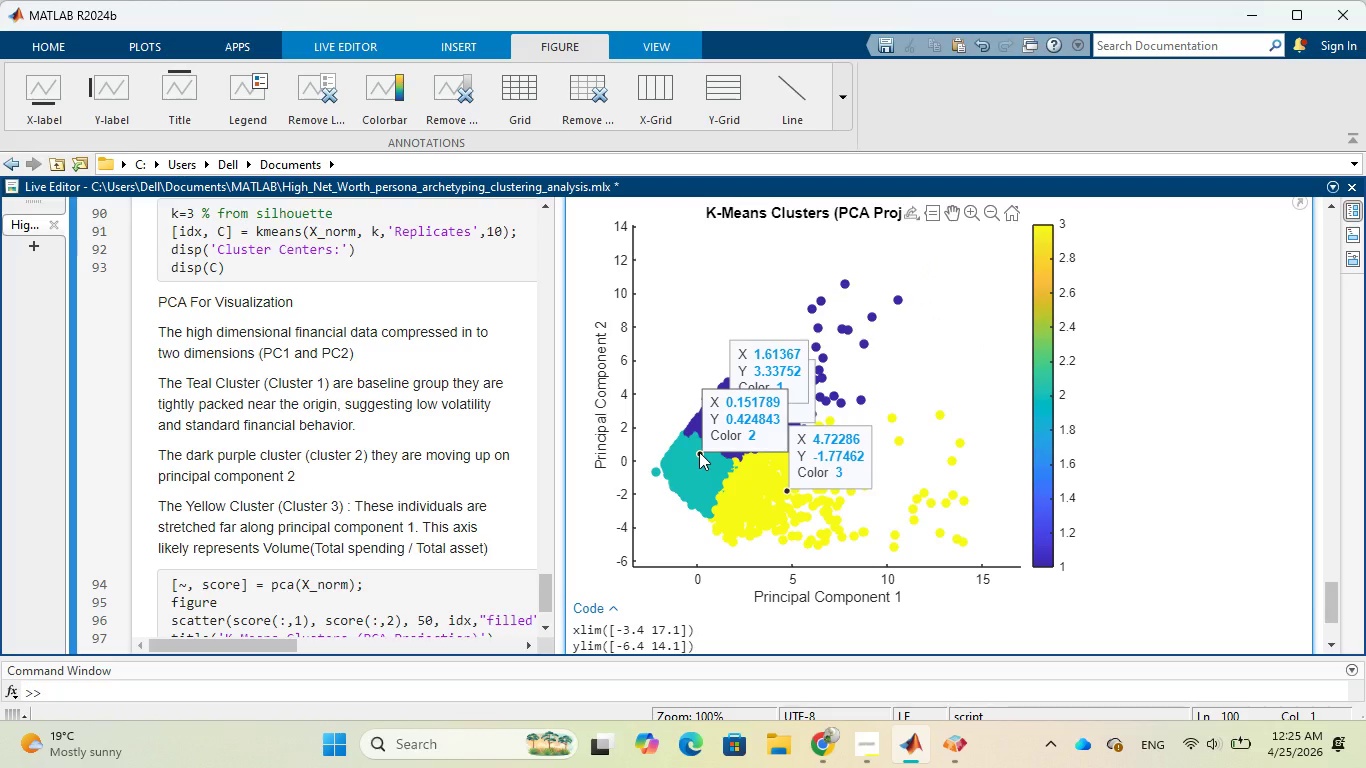 
left_click([829, 602])
 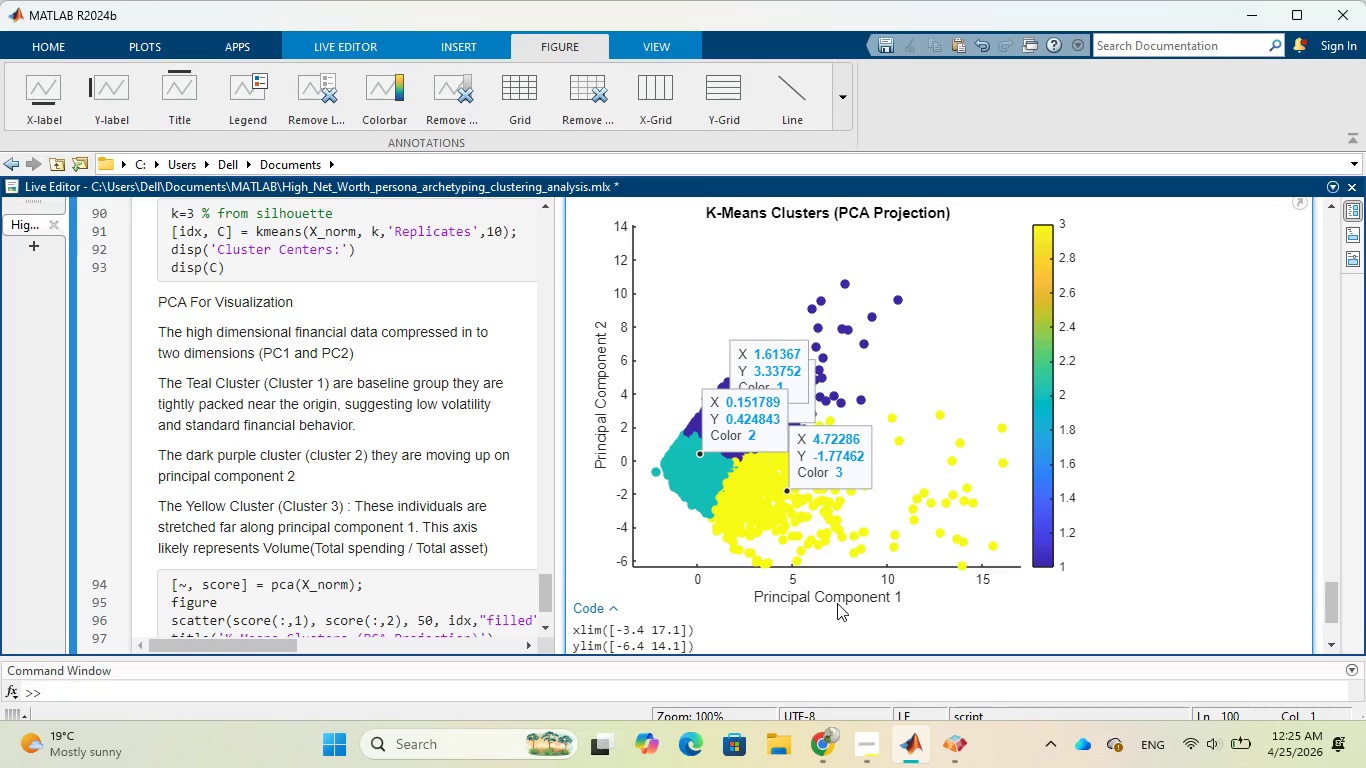 
left_click([837, 603])
 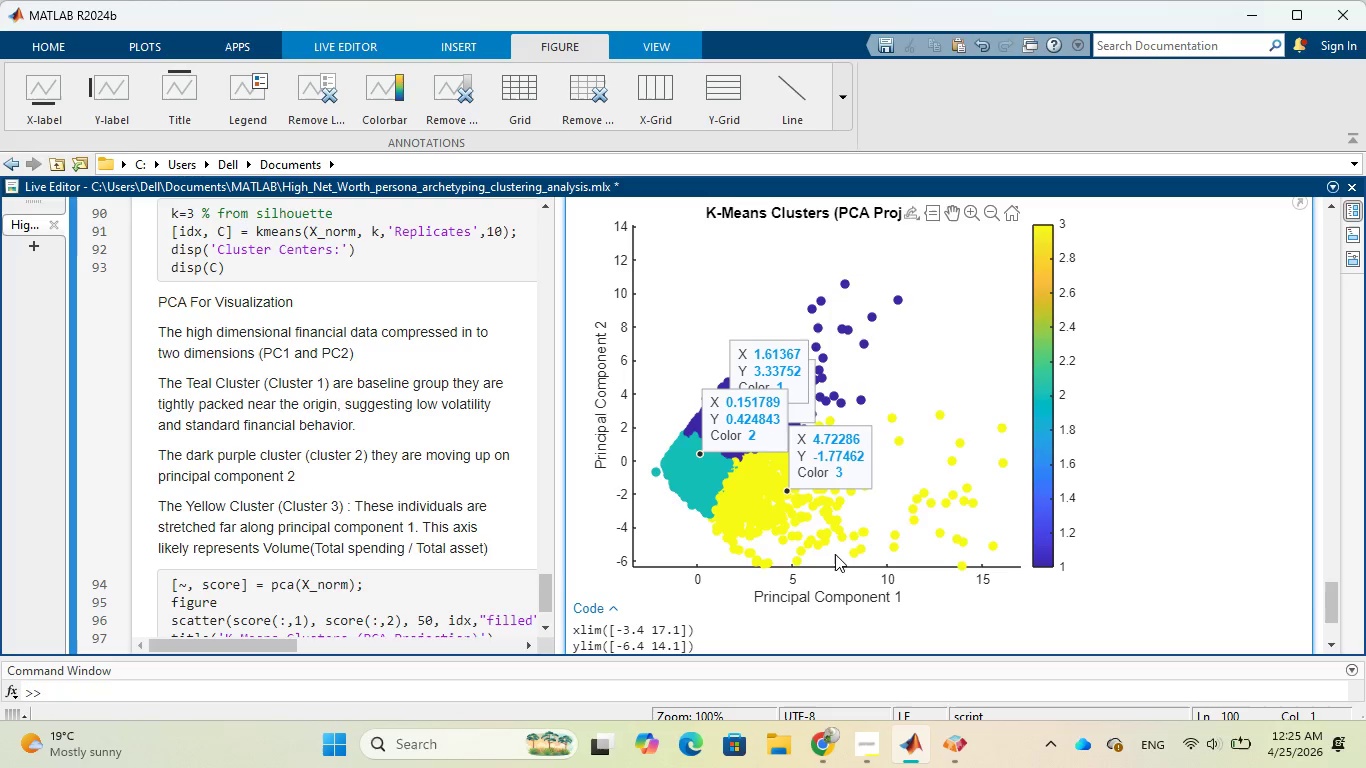 
left_click([835, 554])
 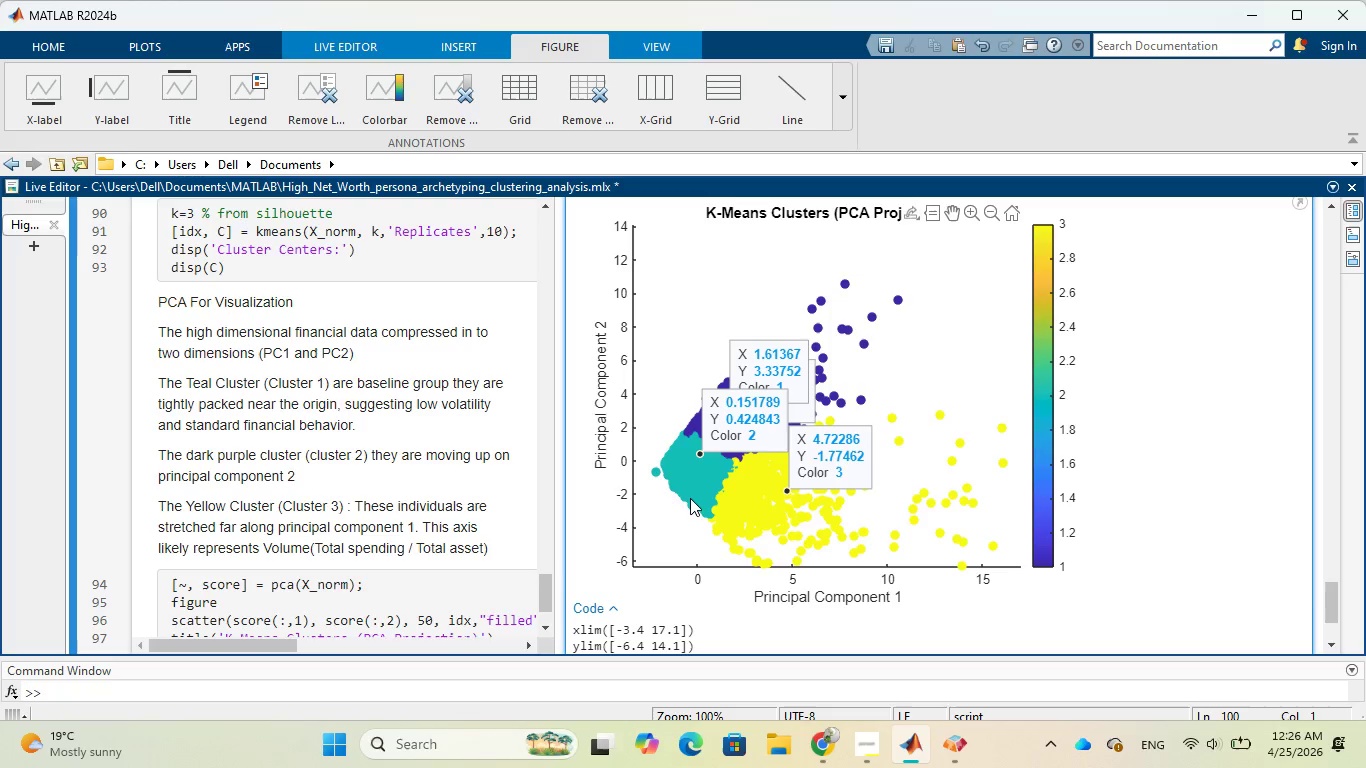 
left_click([690, 496])
 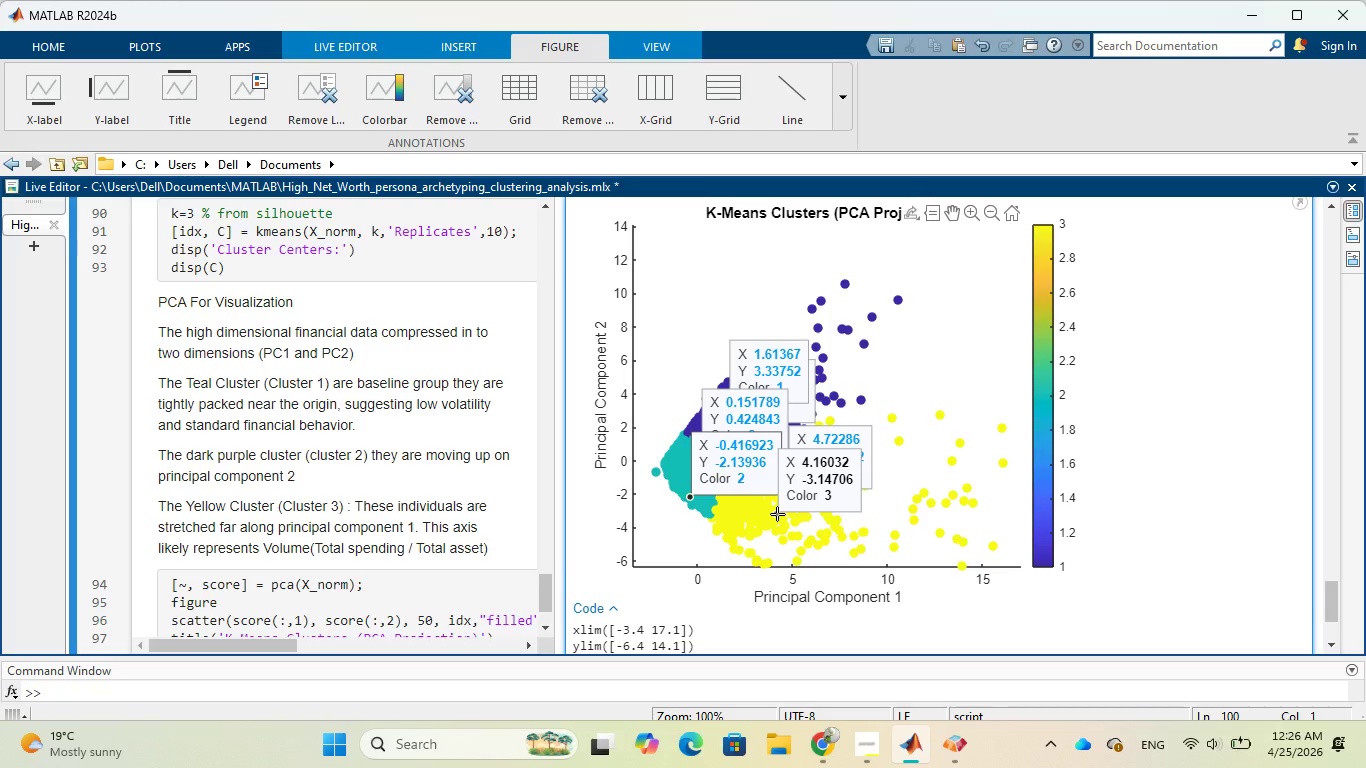 
wait(44.84)
 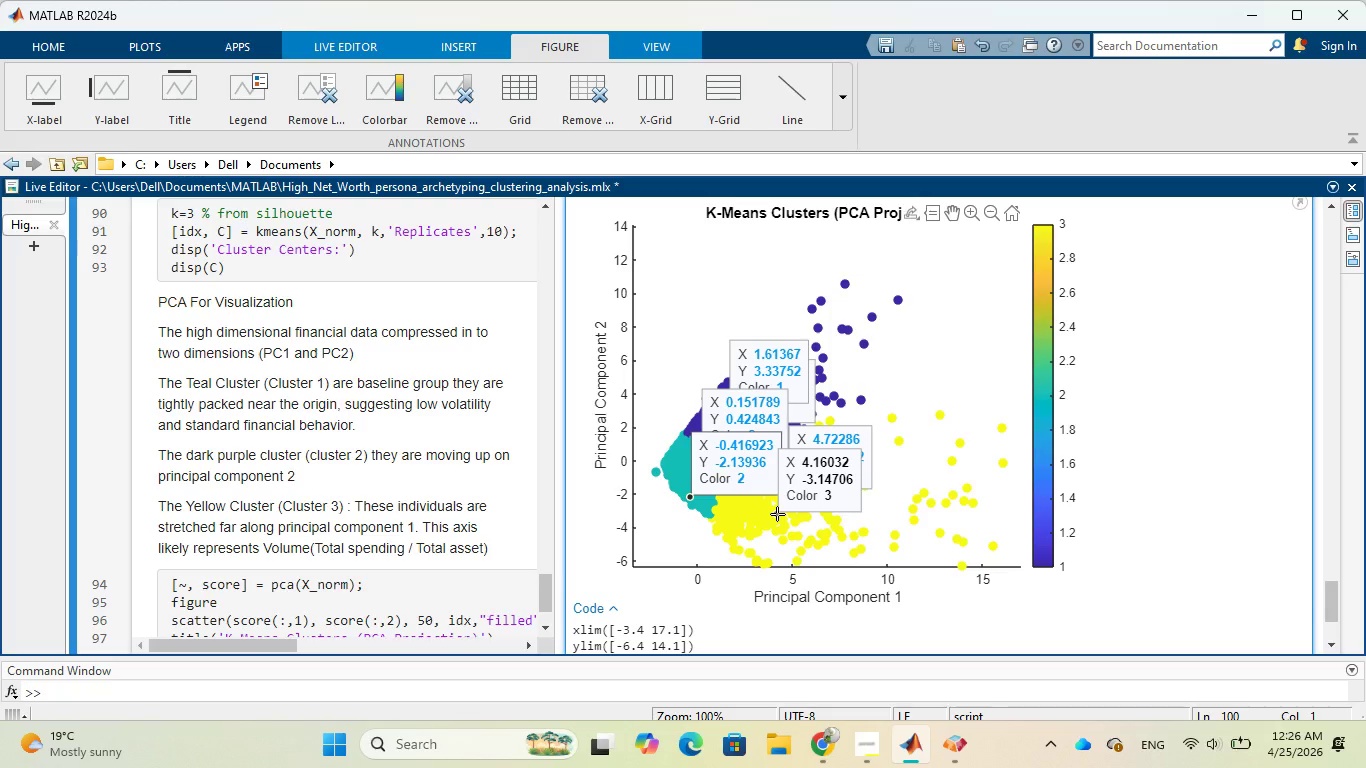 
left_click([1178, 352])
 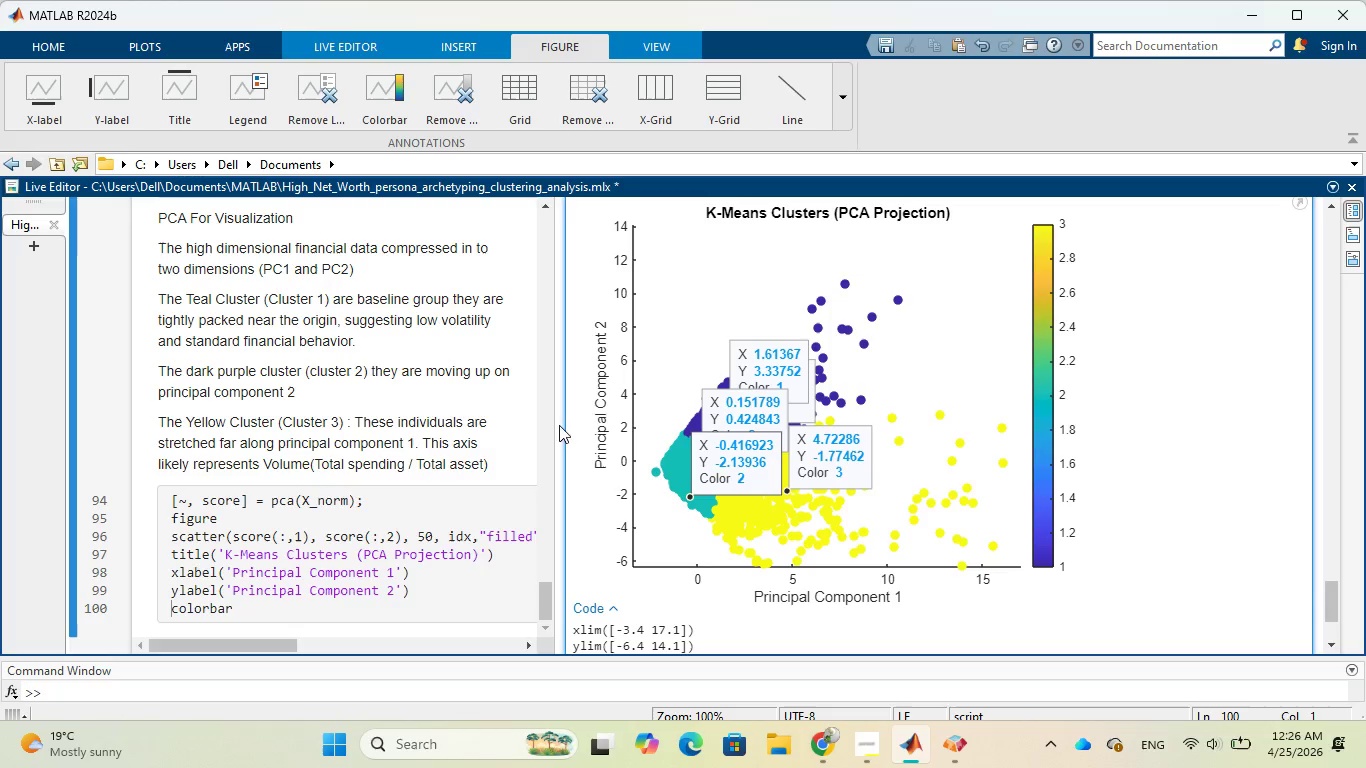 
wait(6.06)
 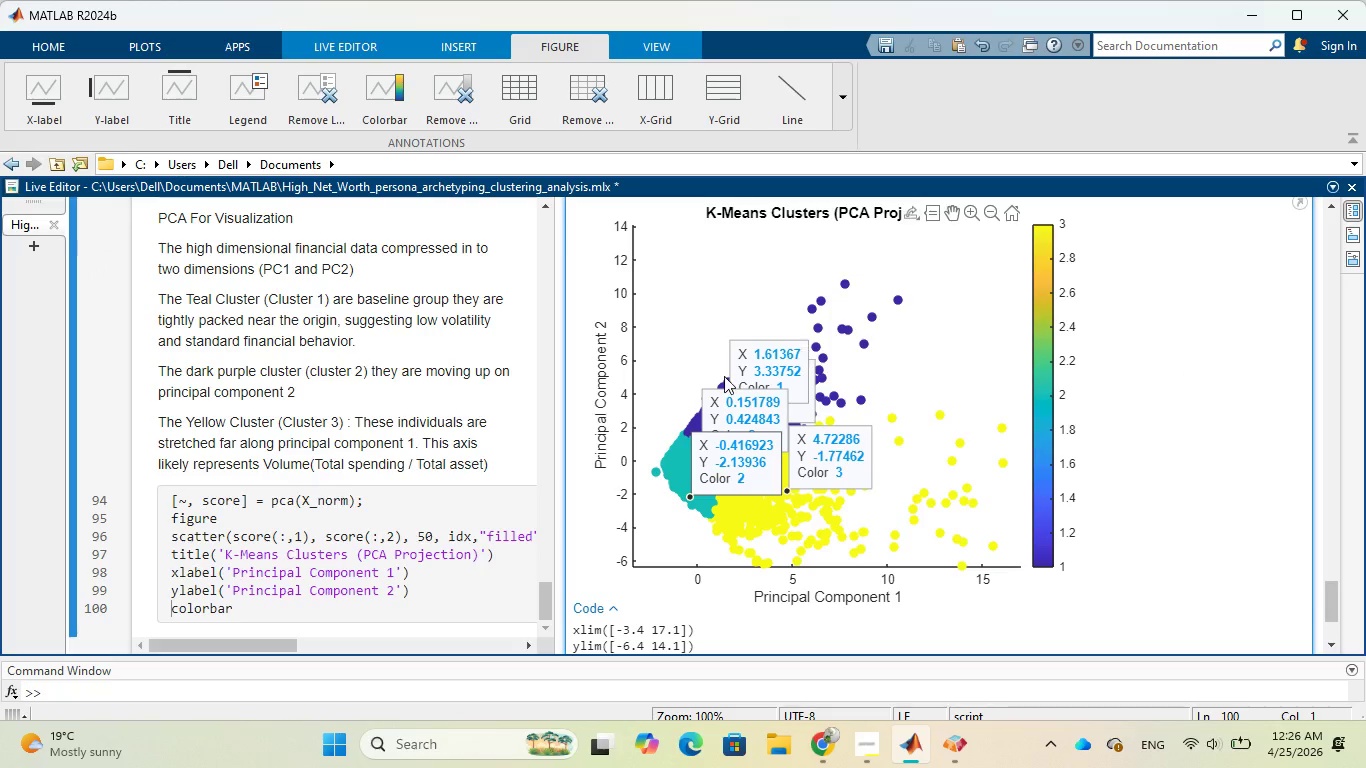 
left_click_drag(start_coordinate=[554, 424], to_coordinate=[854, 415])
 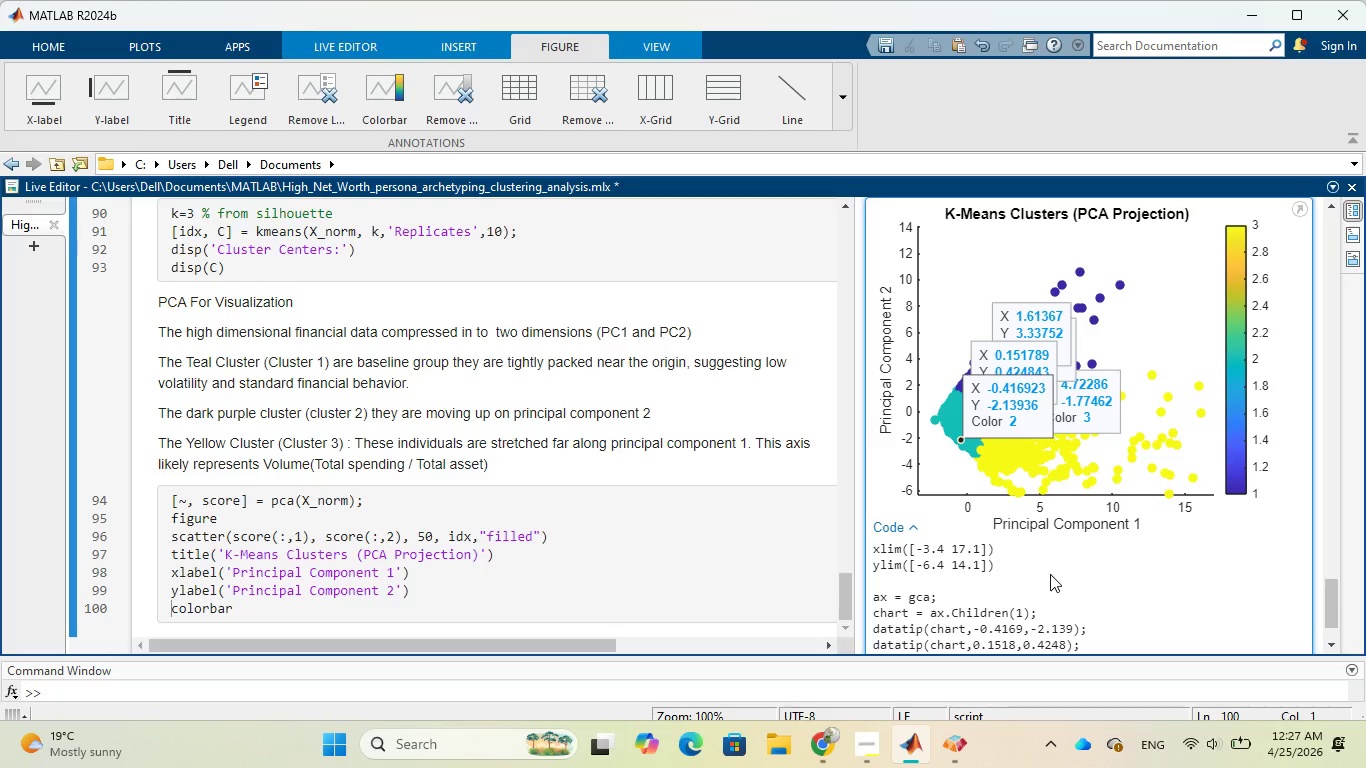 
wait(7.8)
 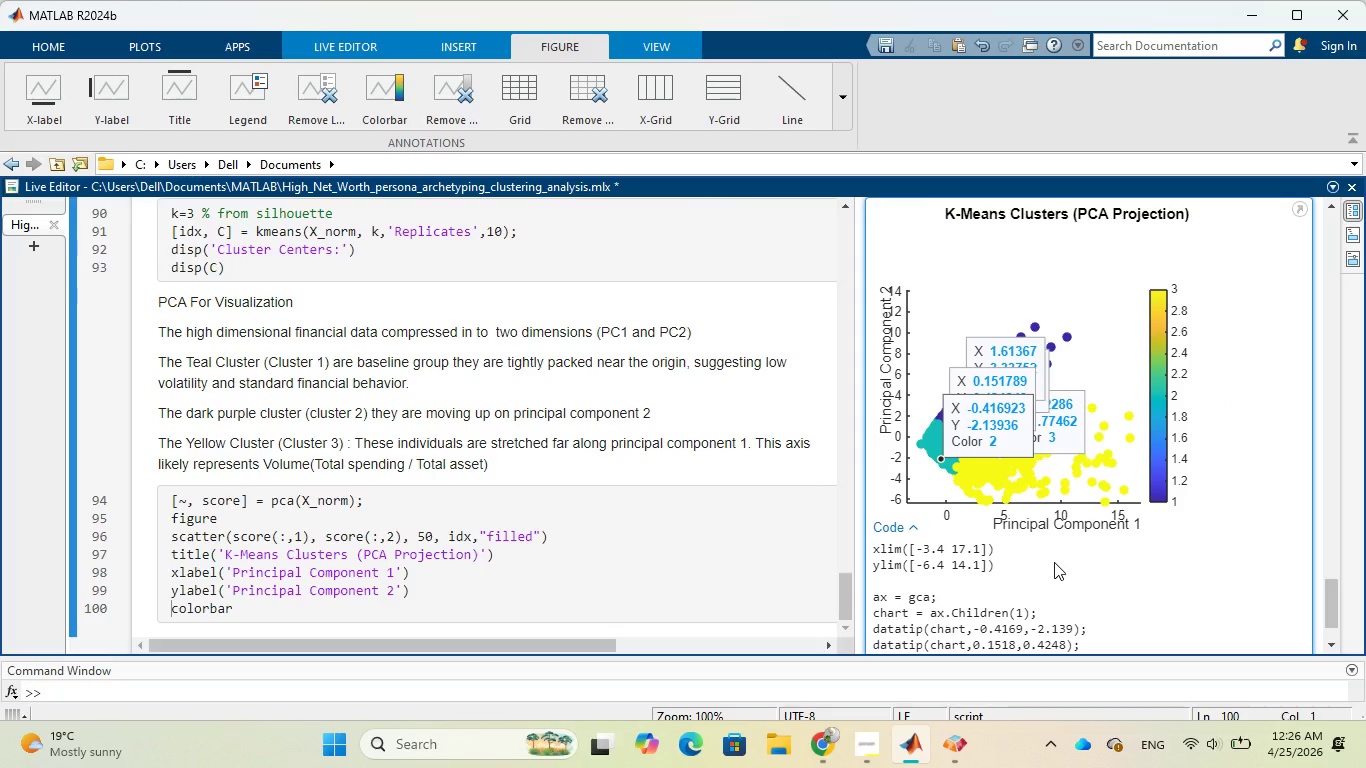 
scroll: coordinate [1039, 578], scroll_direction: down, amount: 2.0
 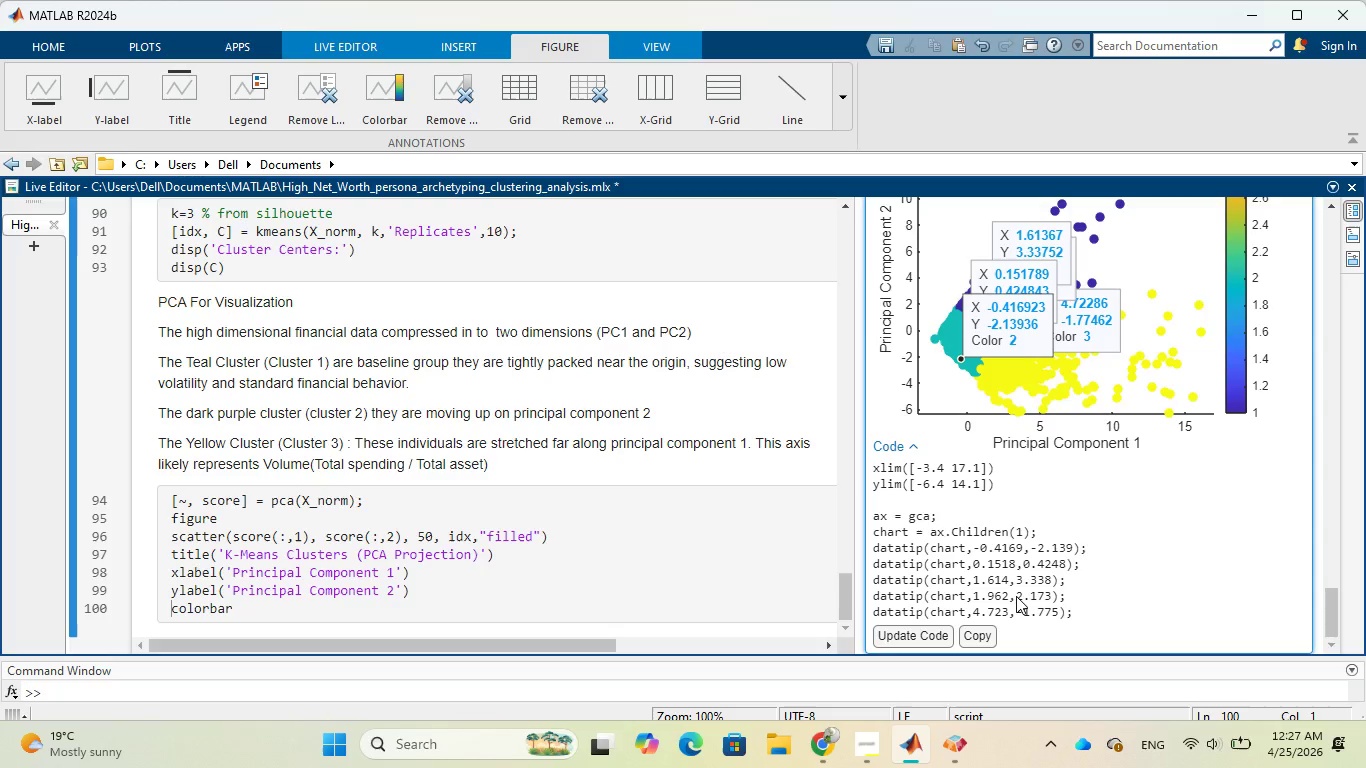 
wait(23.98)
 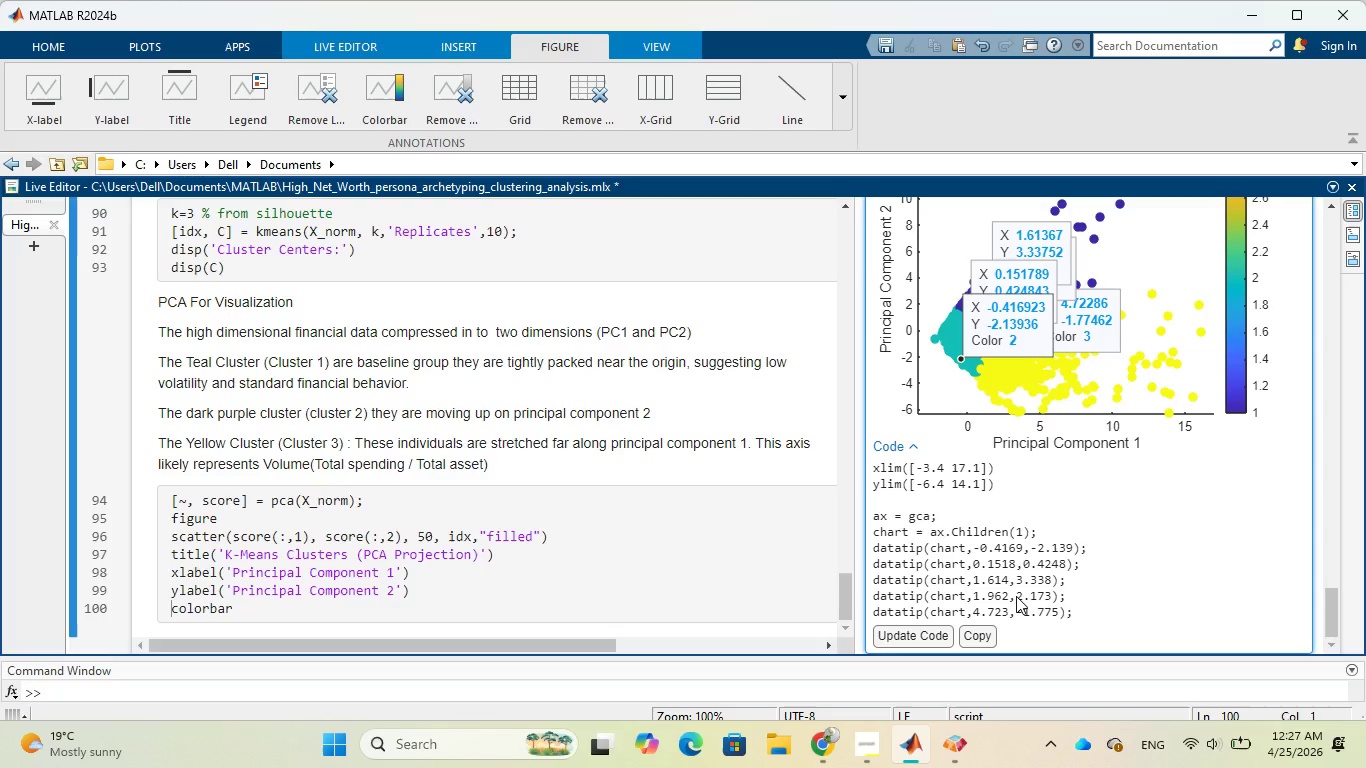 
left_click([578, 610])
 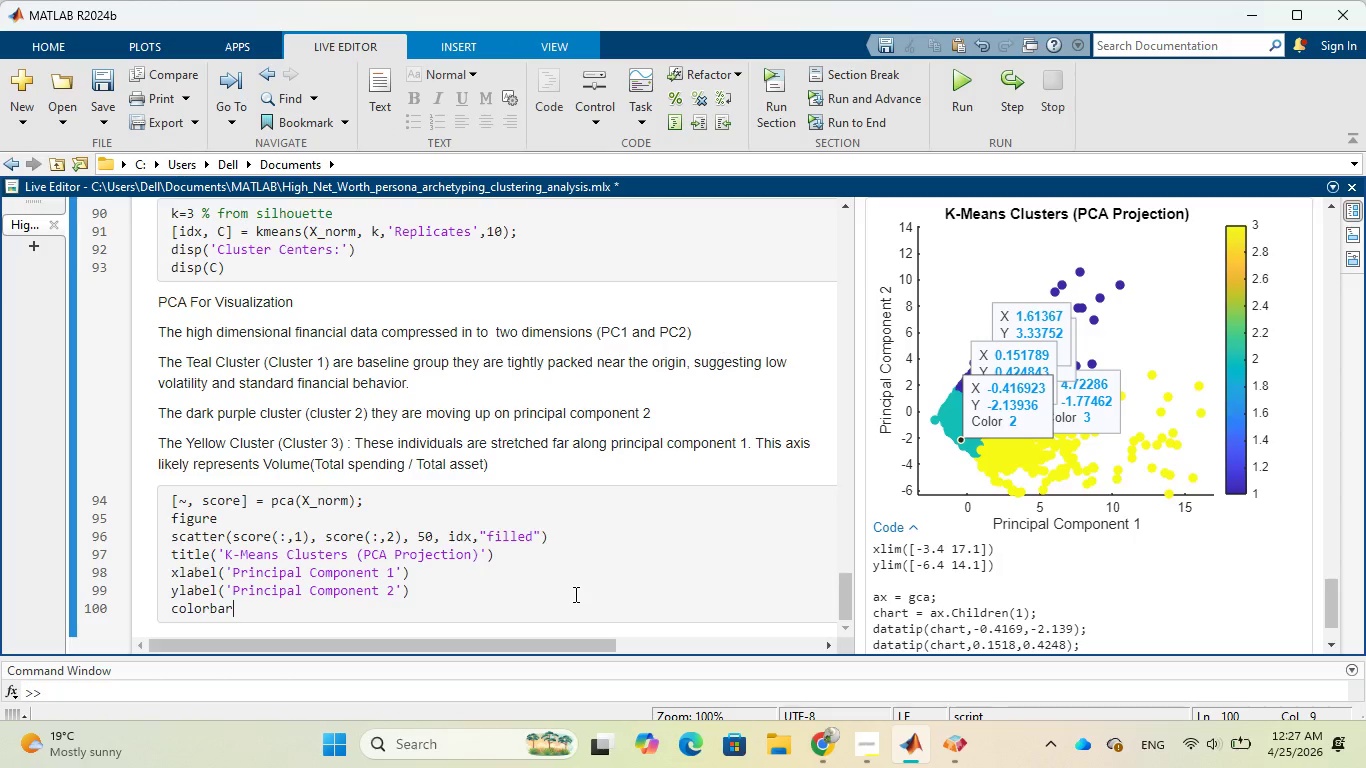 
scroll: coordinate [573, 584], scroll_direction: down, amount: 2.0
 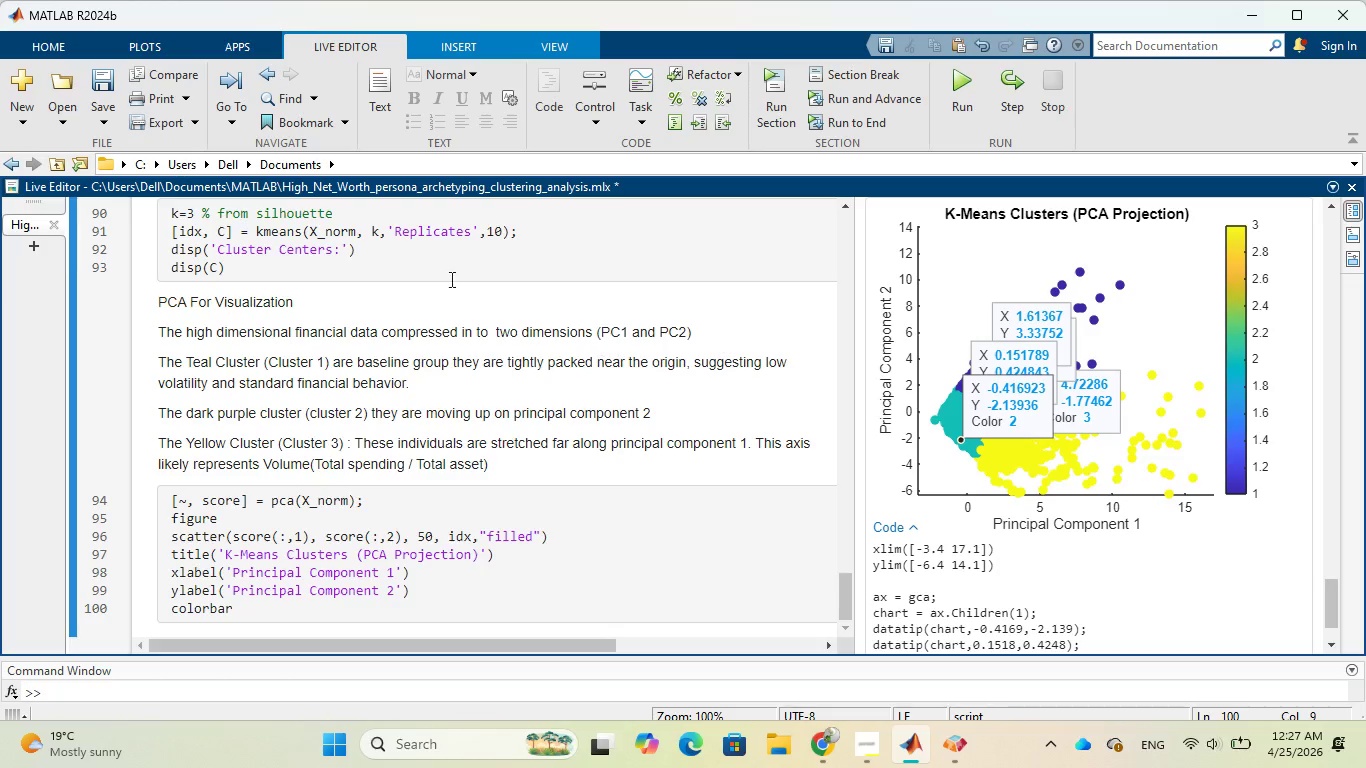 
left_click([386, 107])
 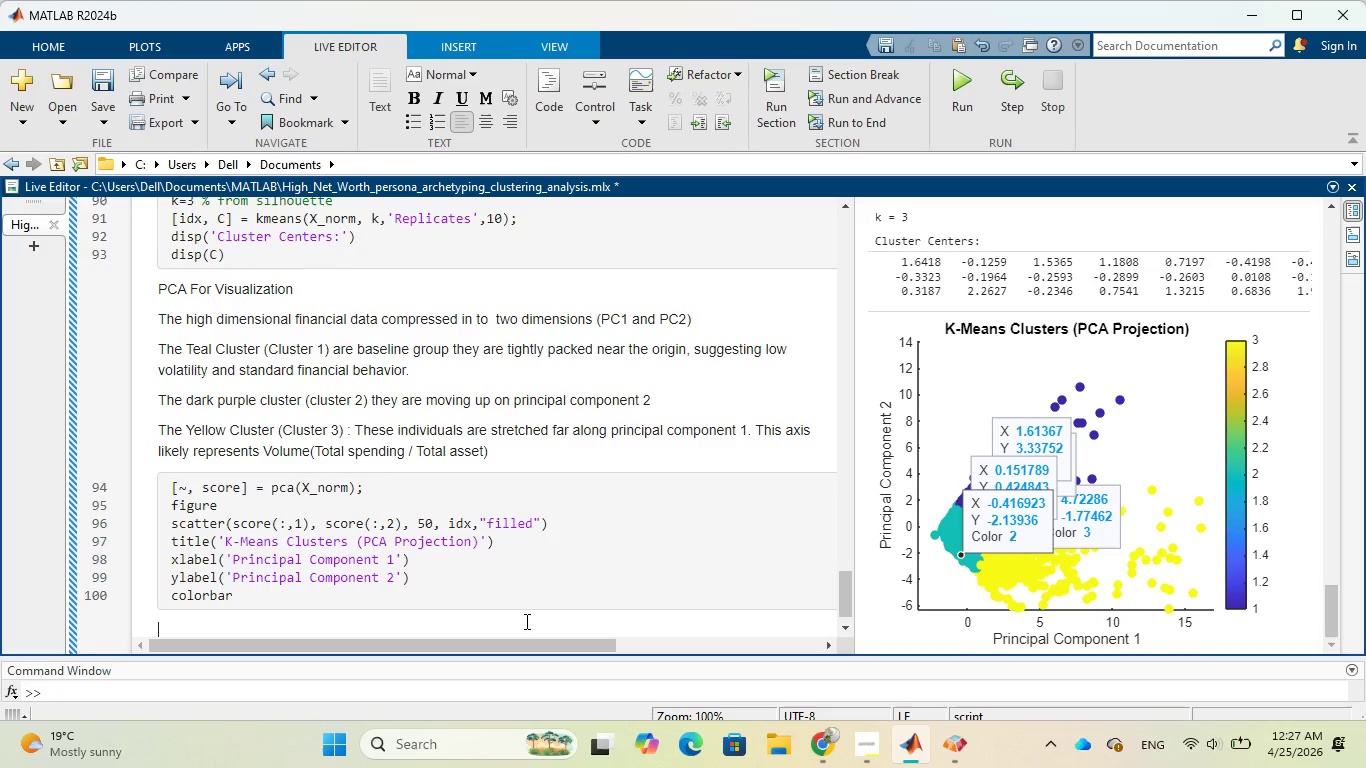 
left_click([525, 621])
 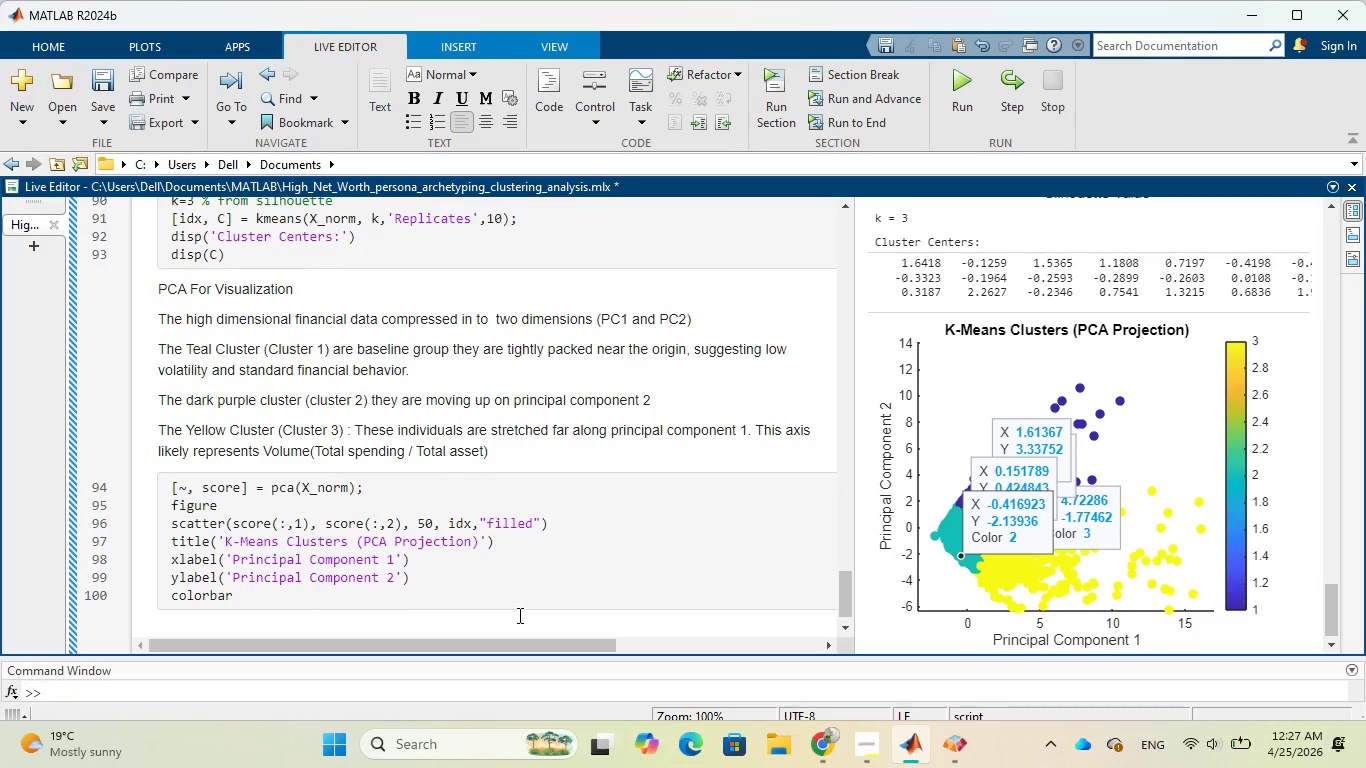 
wait(15.42)
 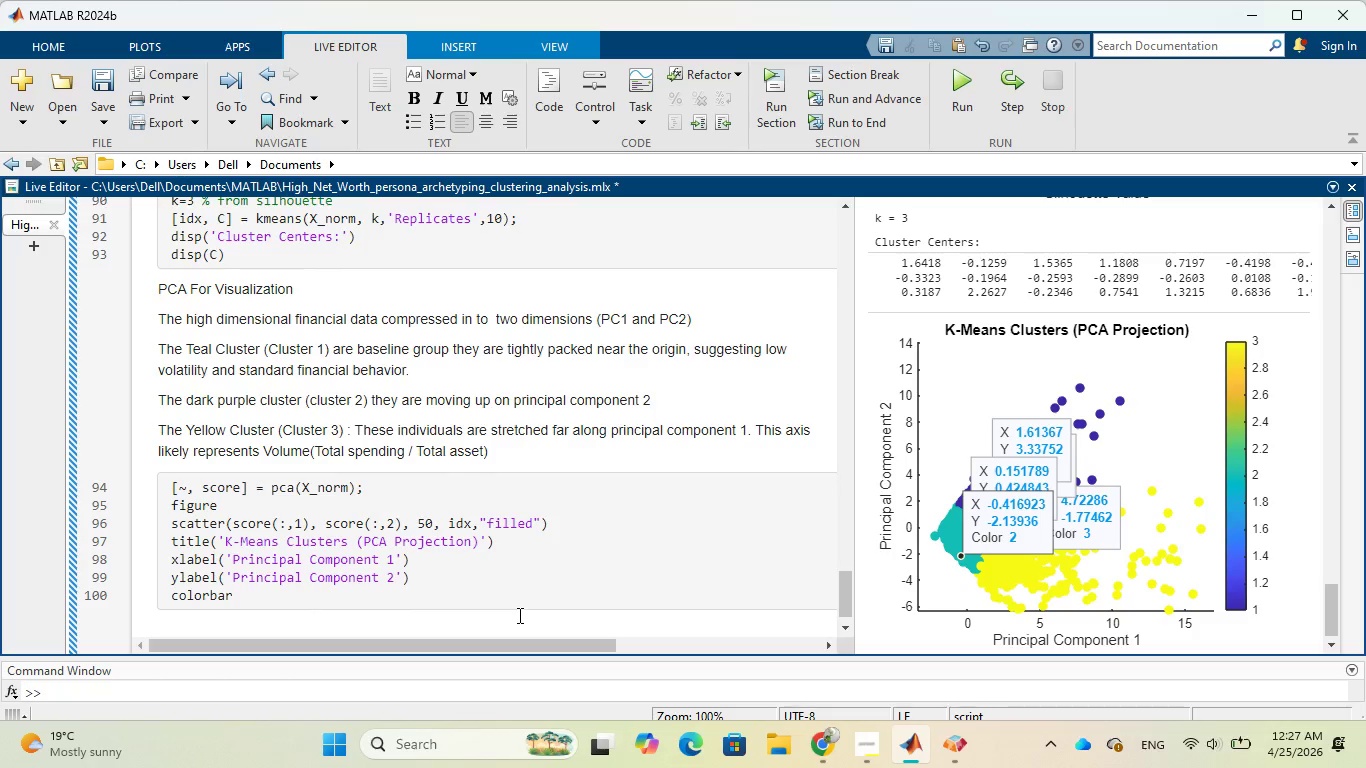 
scroll: coordinate [527, 383], scroll_direction: up, amount: 3.0
 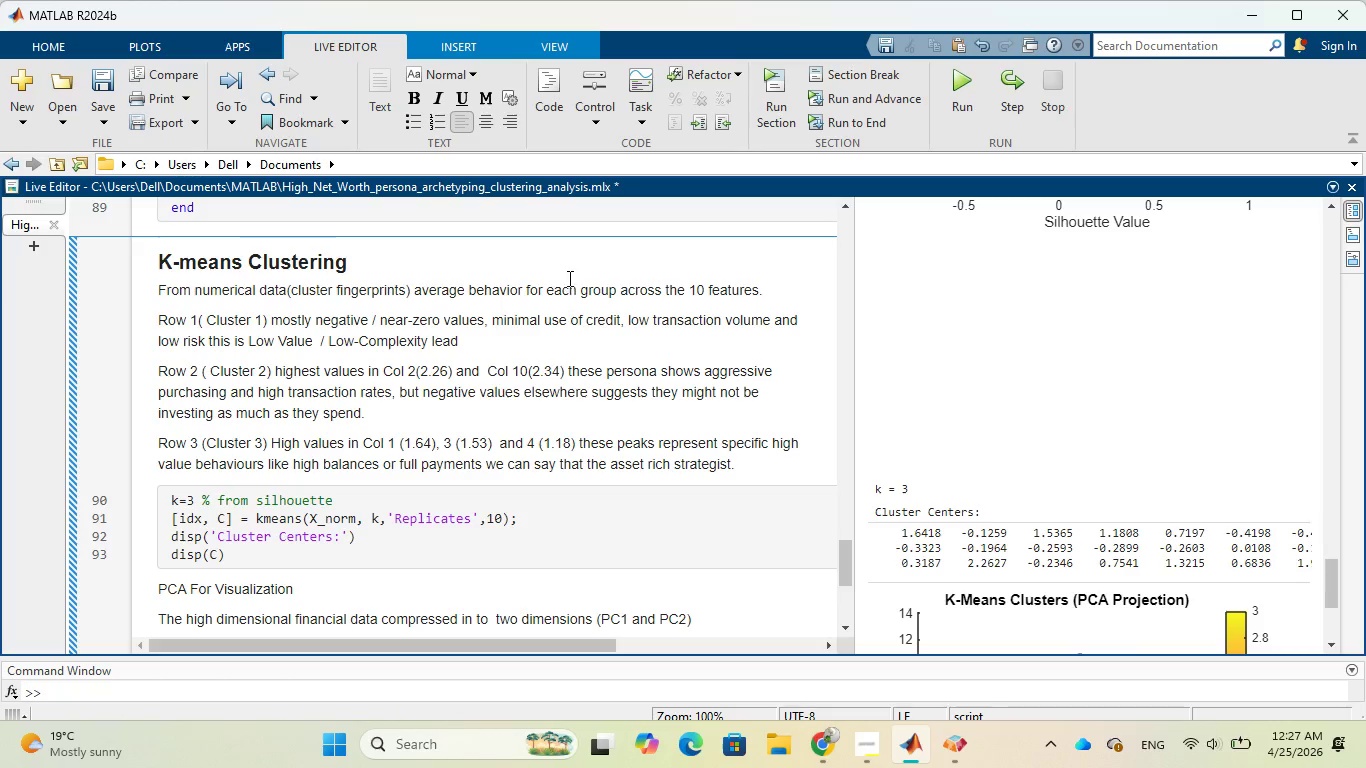 
wait(11.73)
 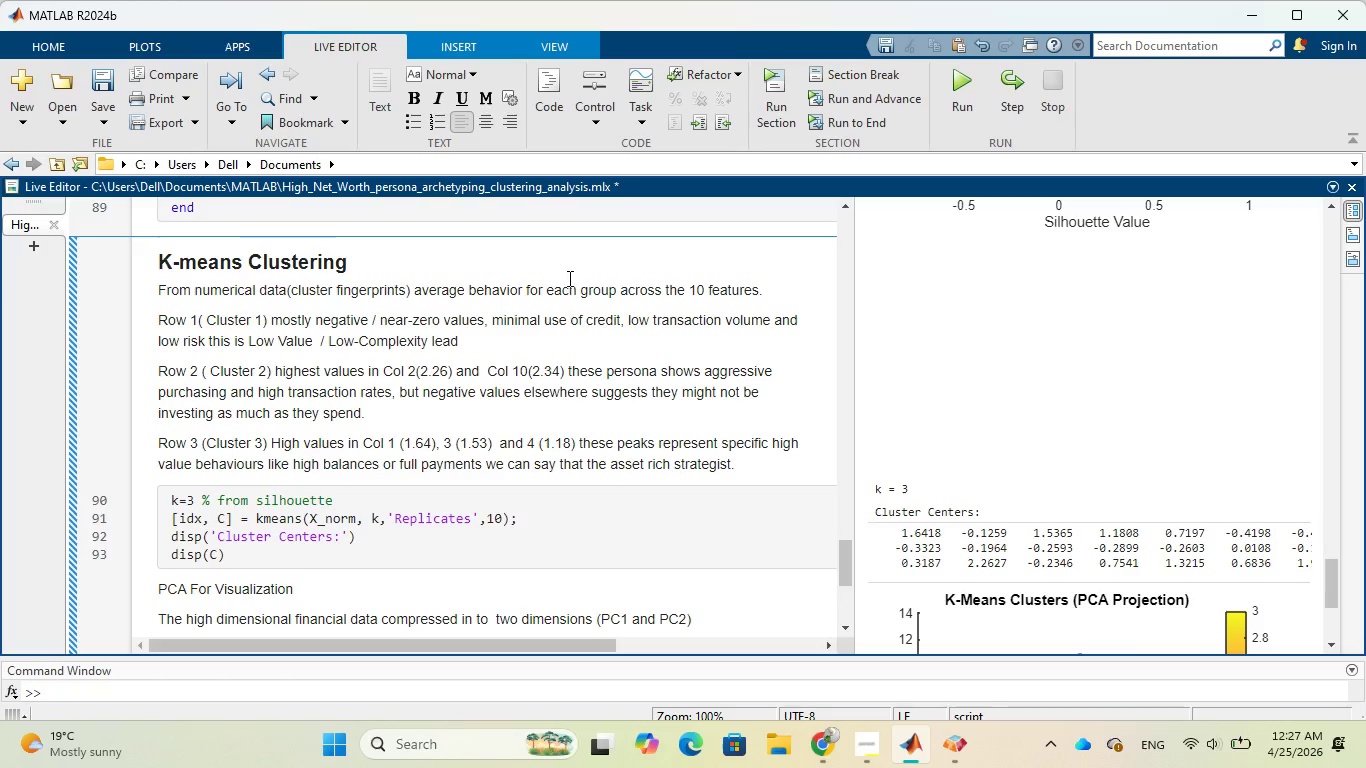 
scroll: coordinate [574, 327], scroll_direction: down, amount: 5.0
 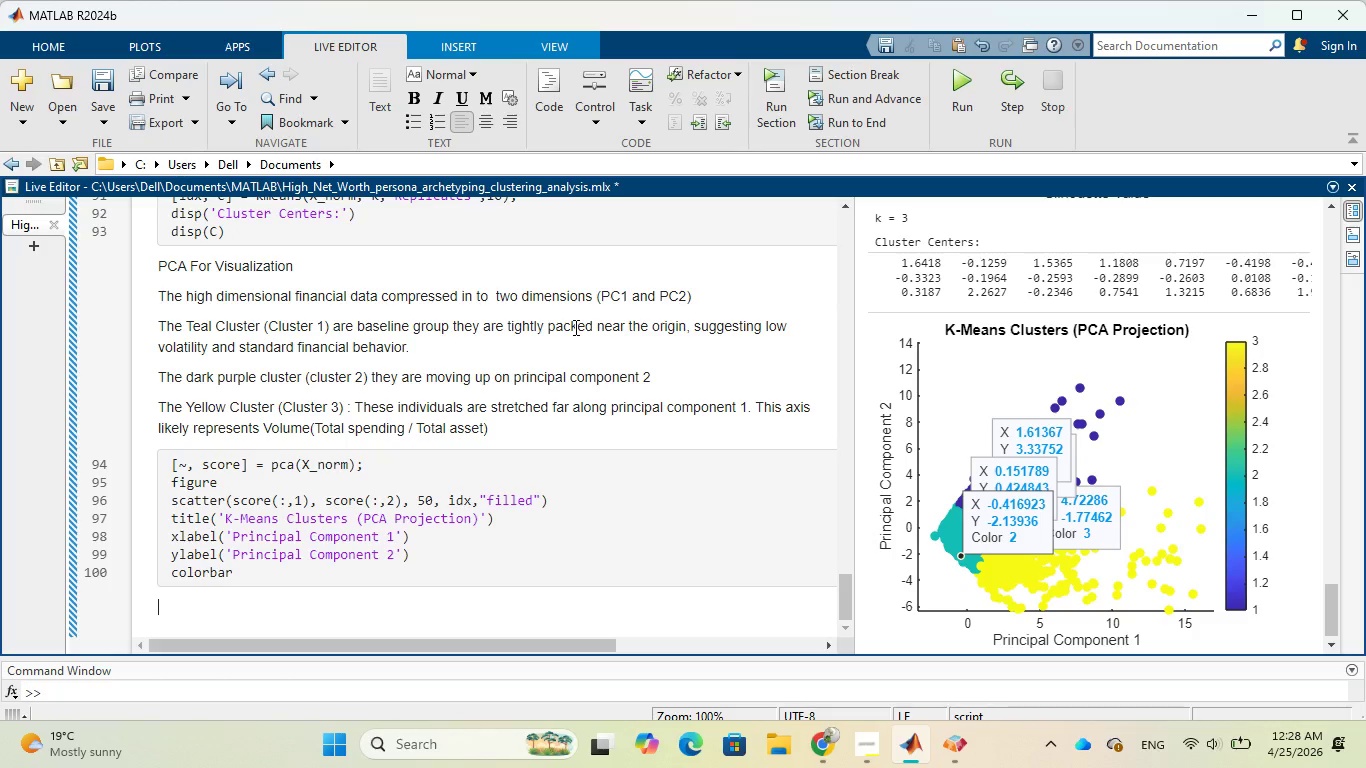 
wait(8.28)
 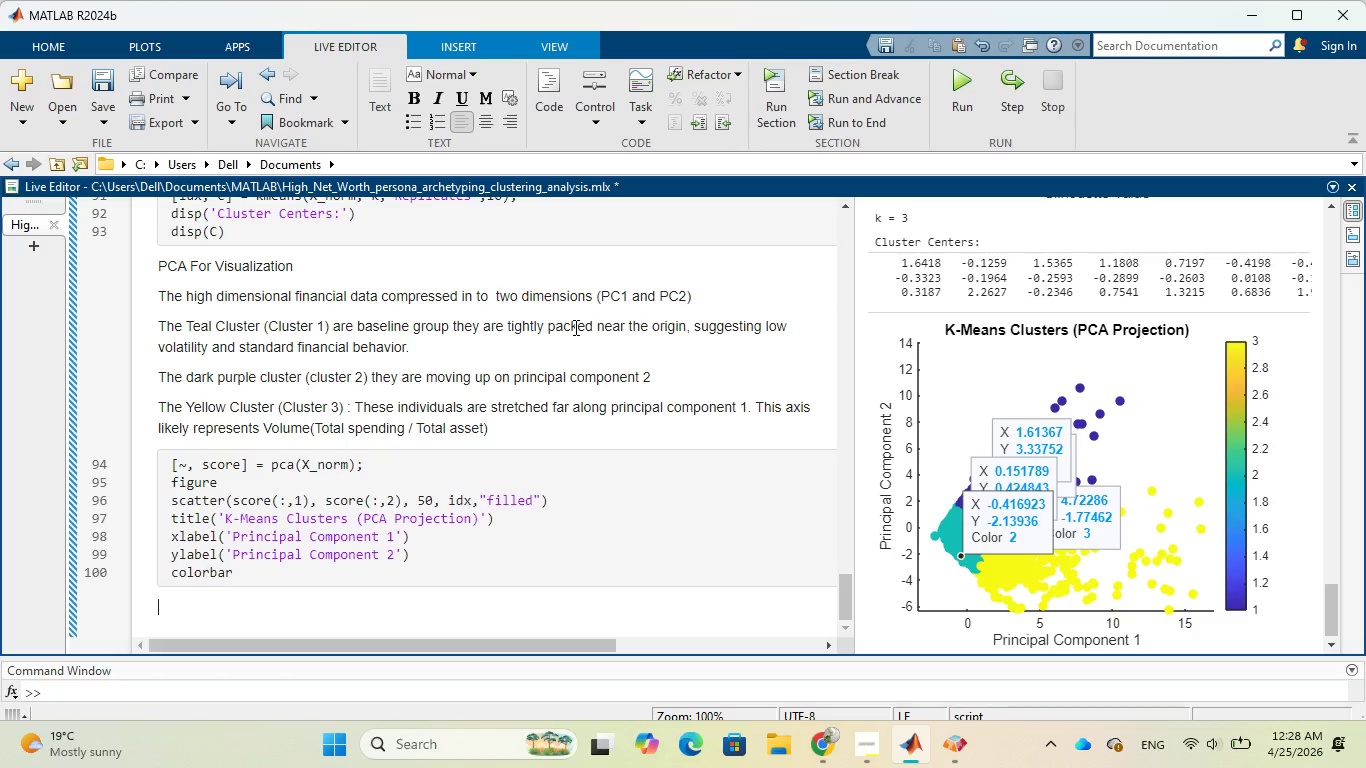 
left_click_drag(start_coordinate=[159, 264], to_coordinate=[294, 269])
 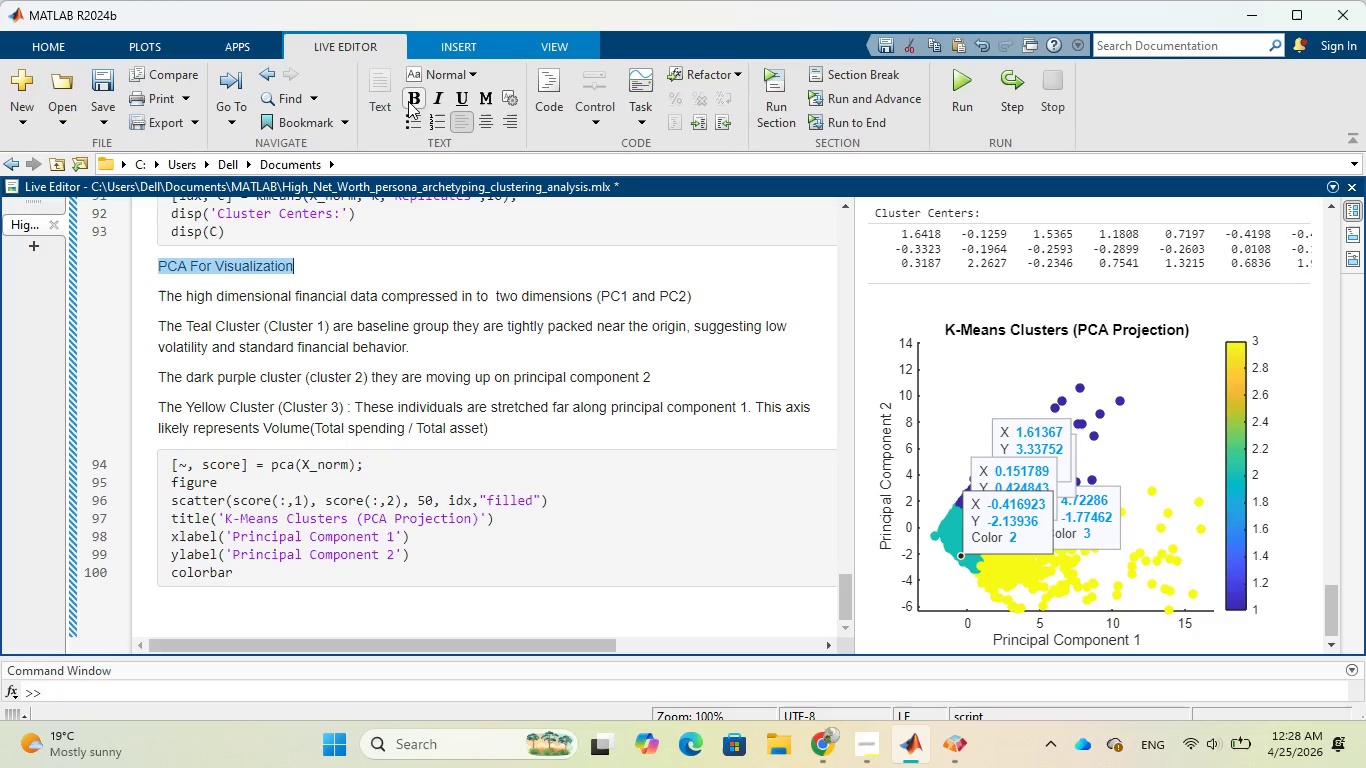 
left_click([408, 101])
 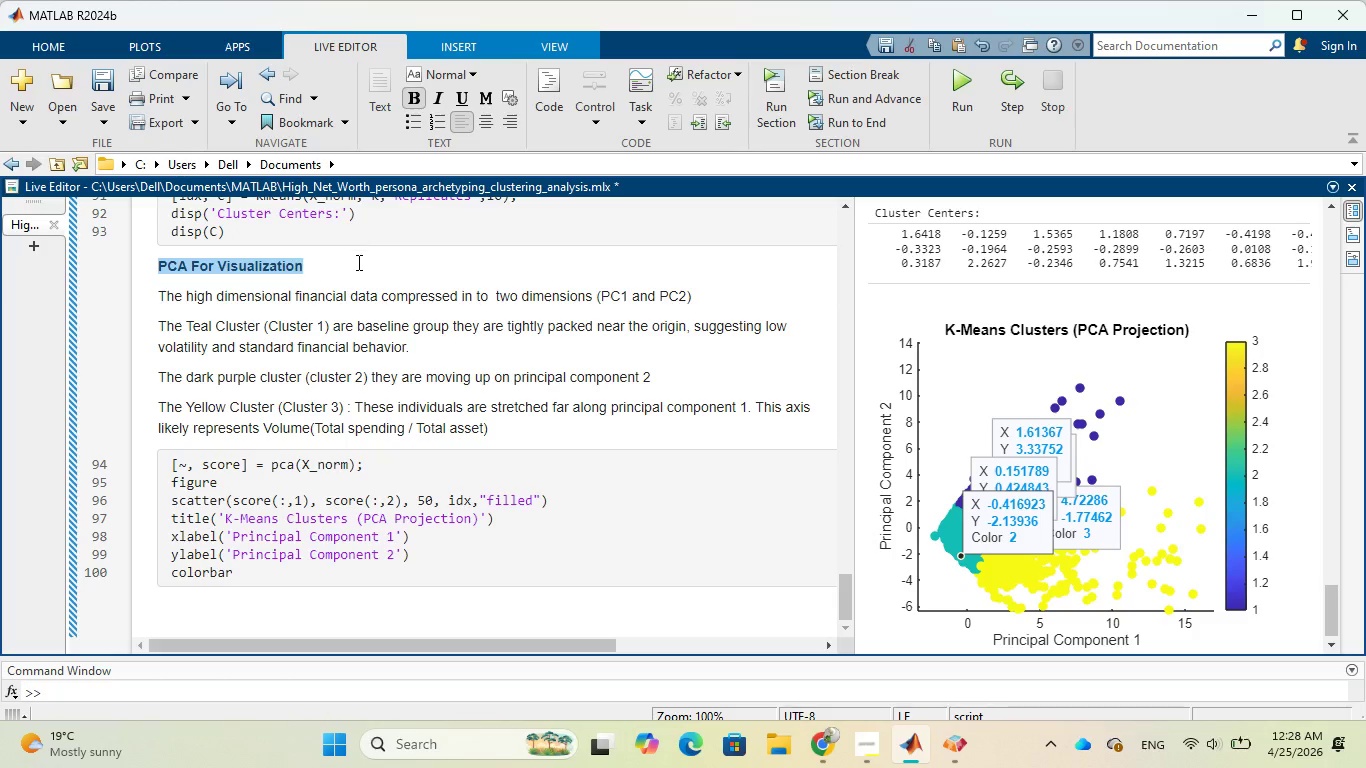 
left_click([357, 262])
 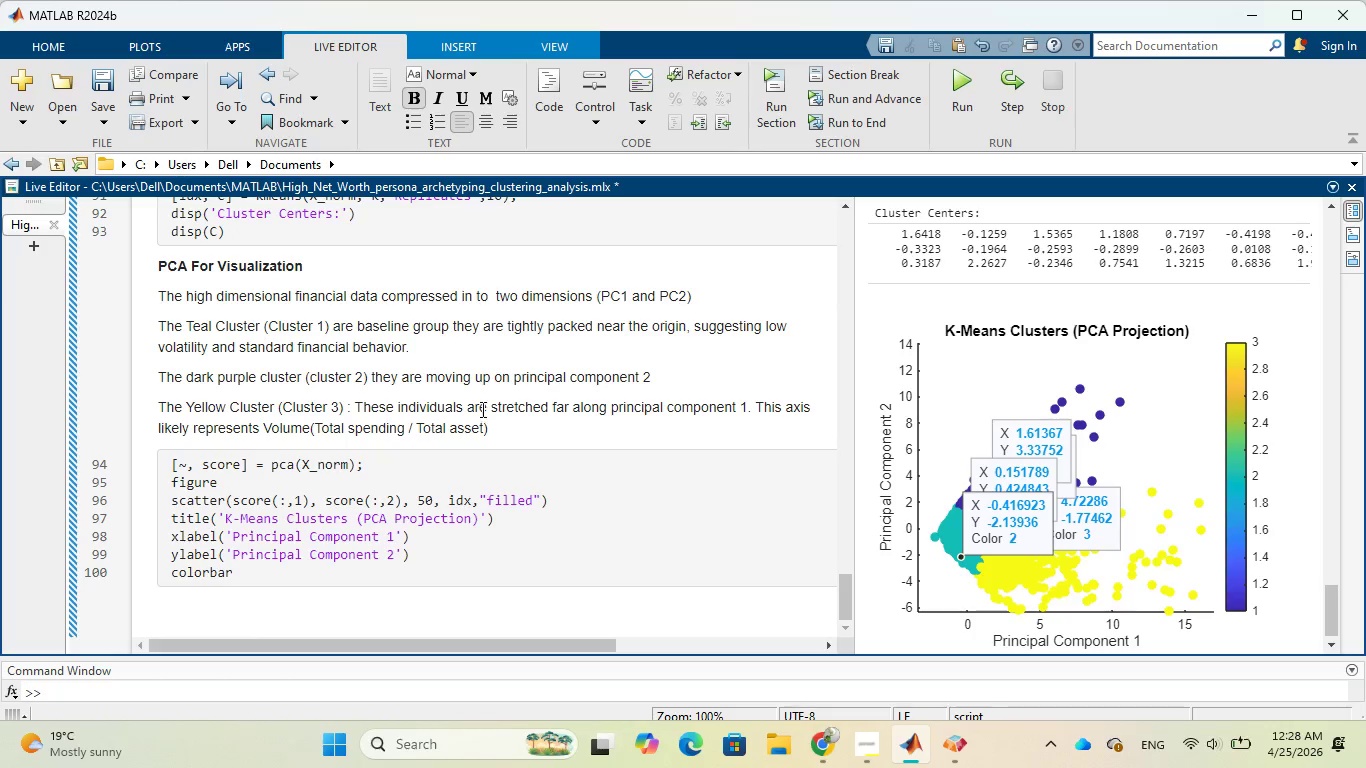 
wait(35.02)
 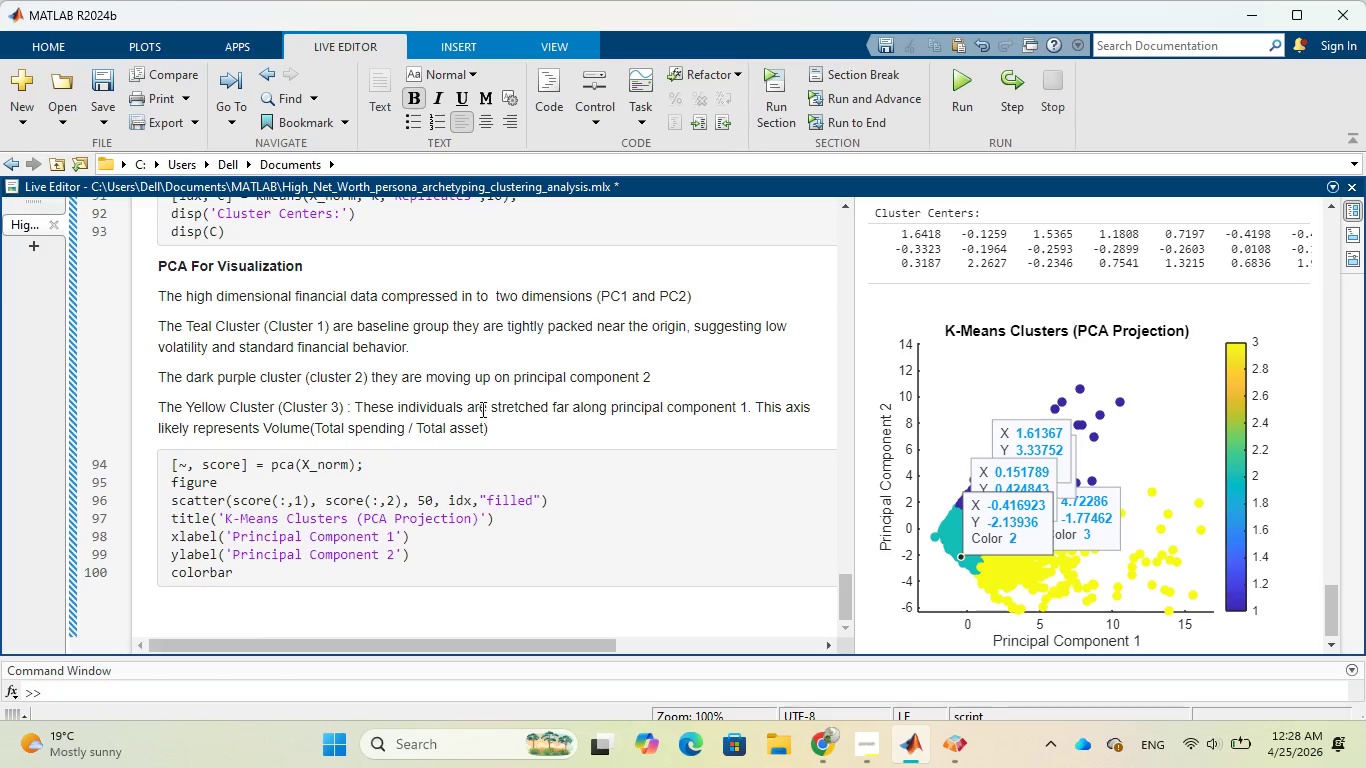 
scroll: coordinate [529, 366], scroll_direction: up, amount: 4.0
 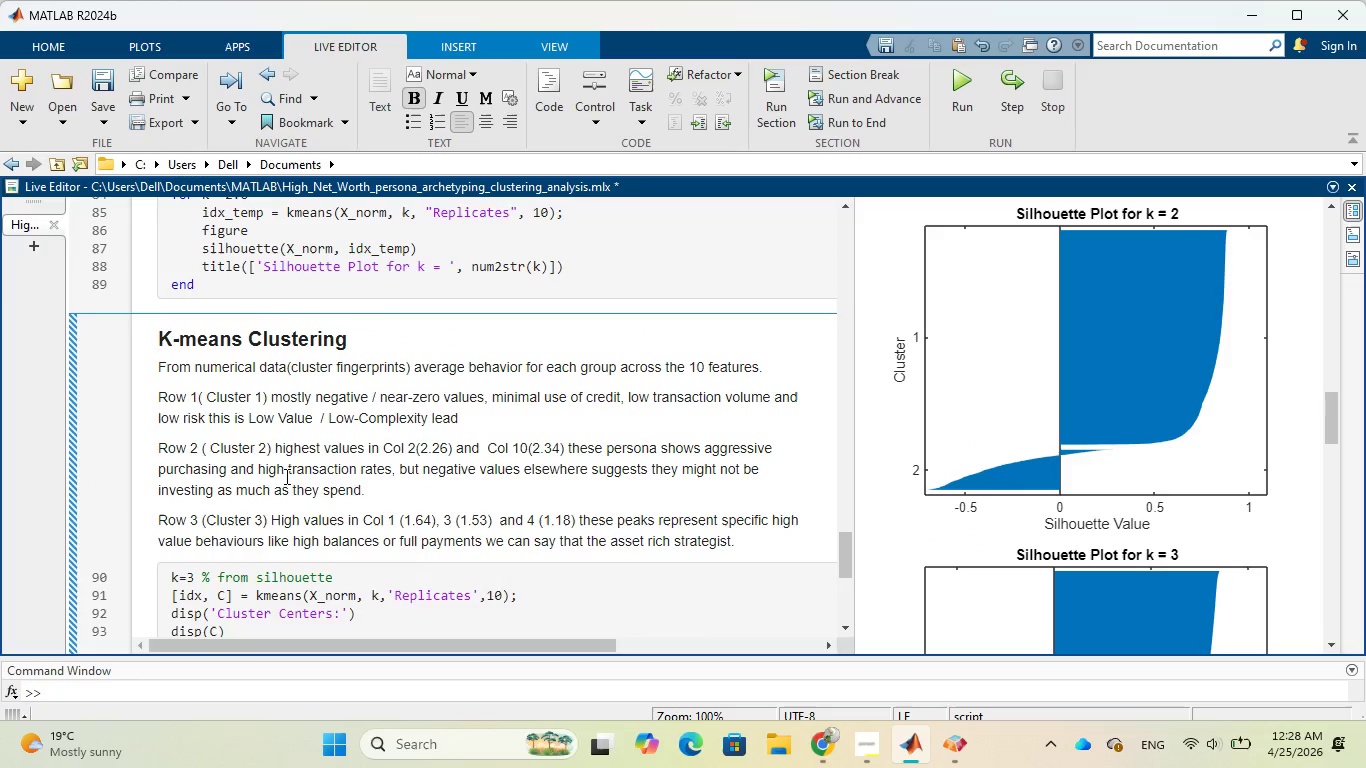 
scroll: coordinate [407, 391], scroll_direction: down, amount: 7.0
 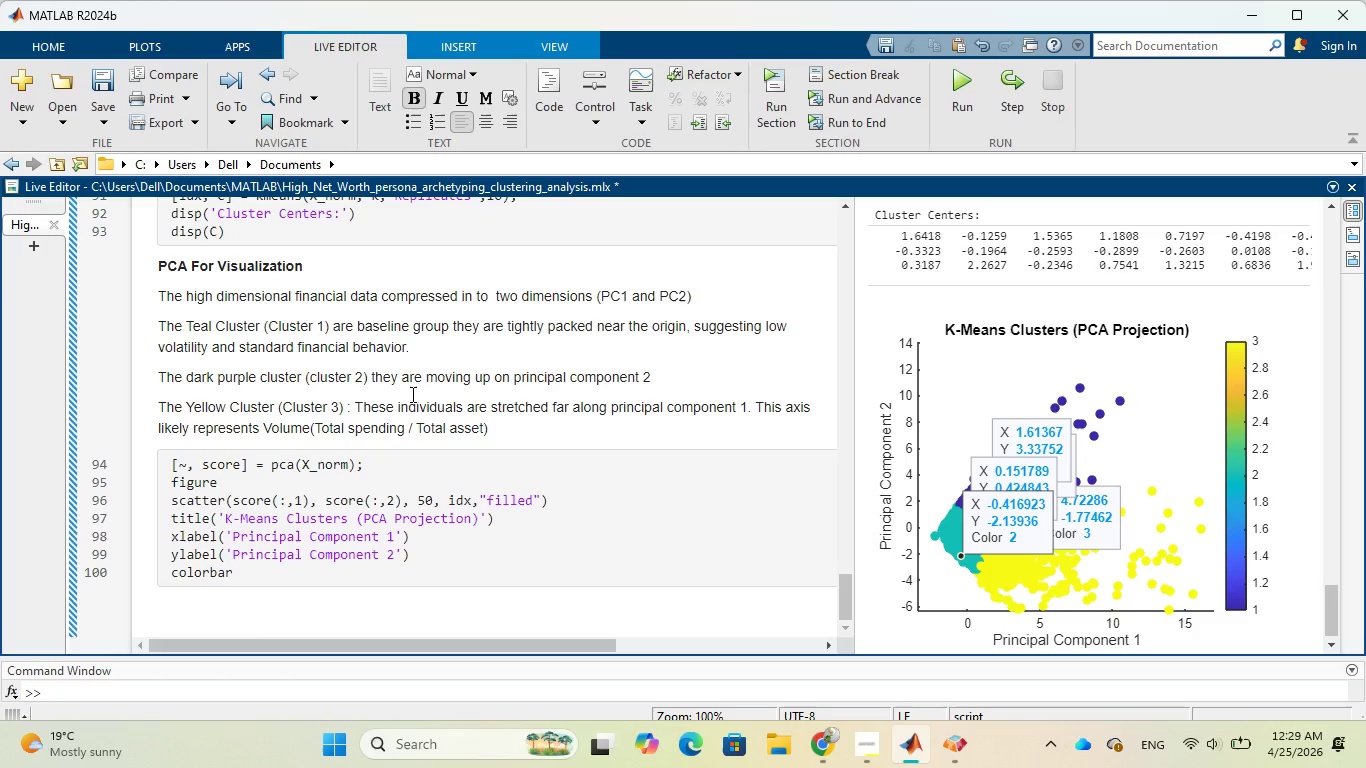 
wait(36.43)
 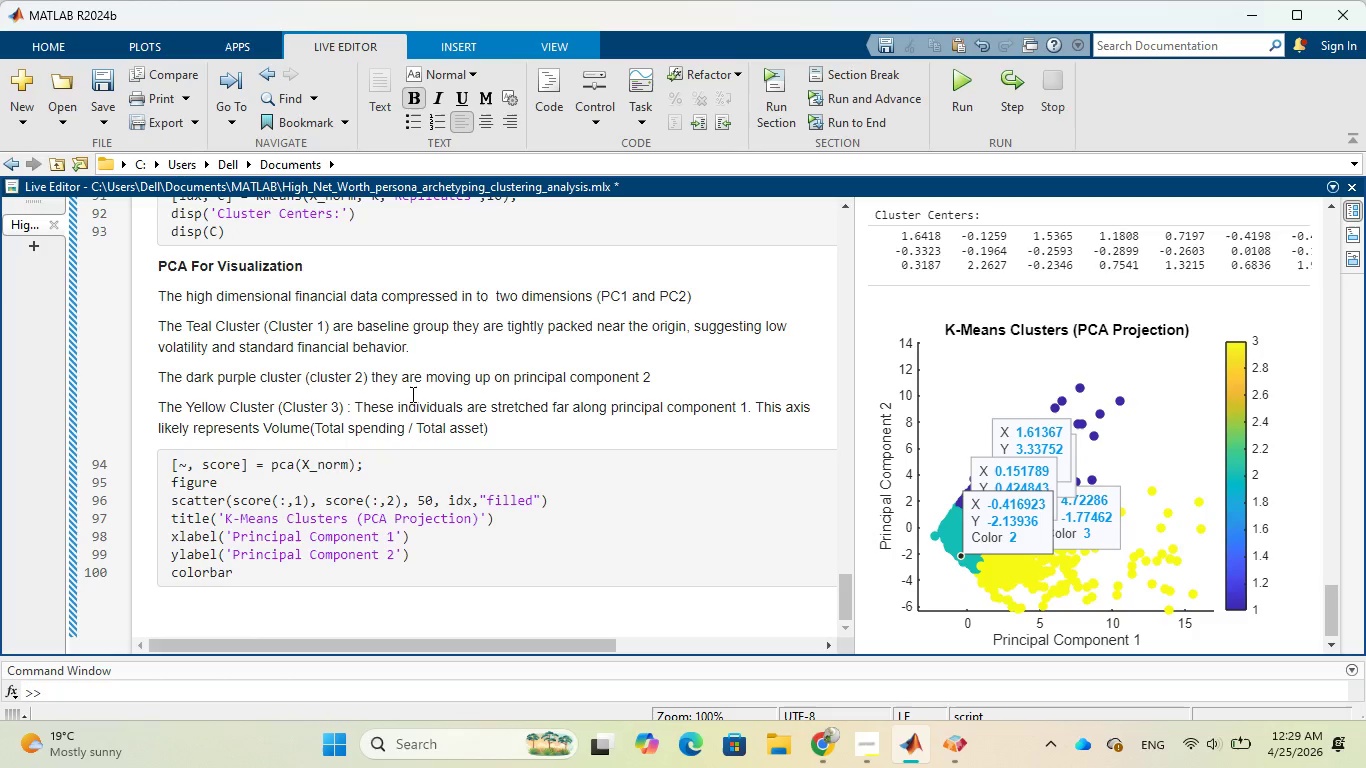 
left_click([492, 428])
 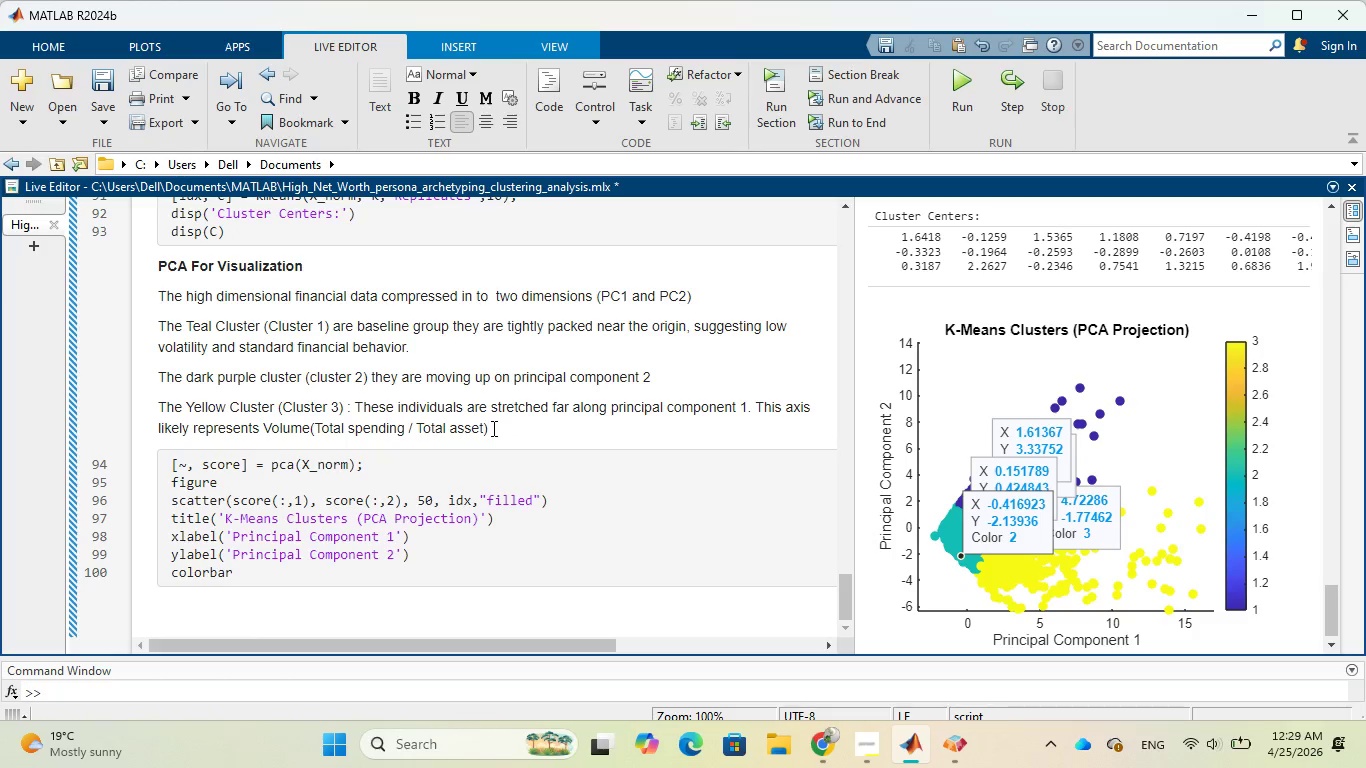 
key(Period)
 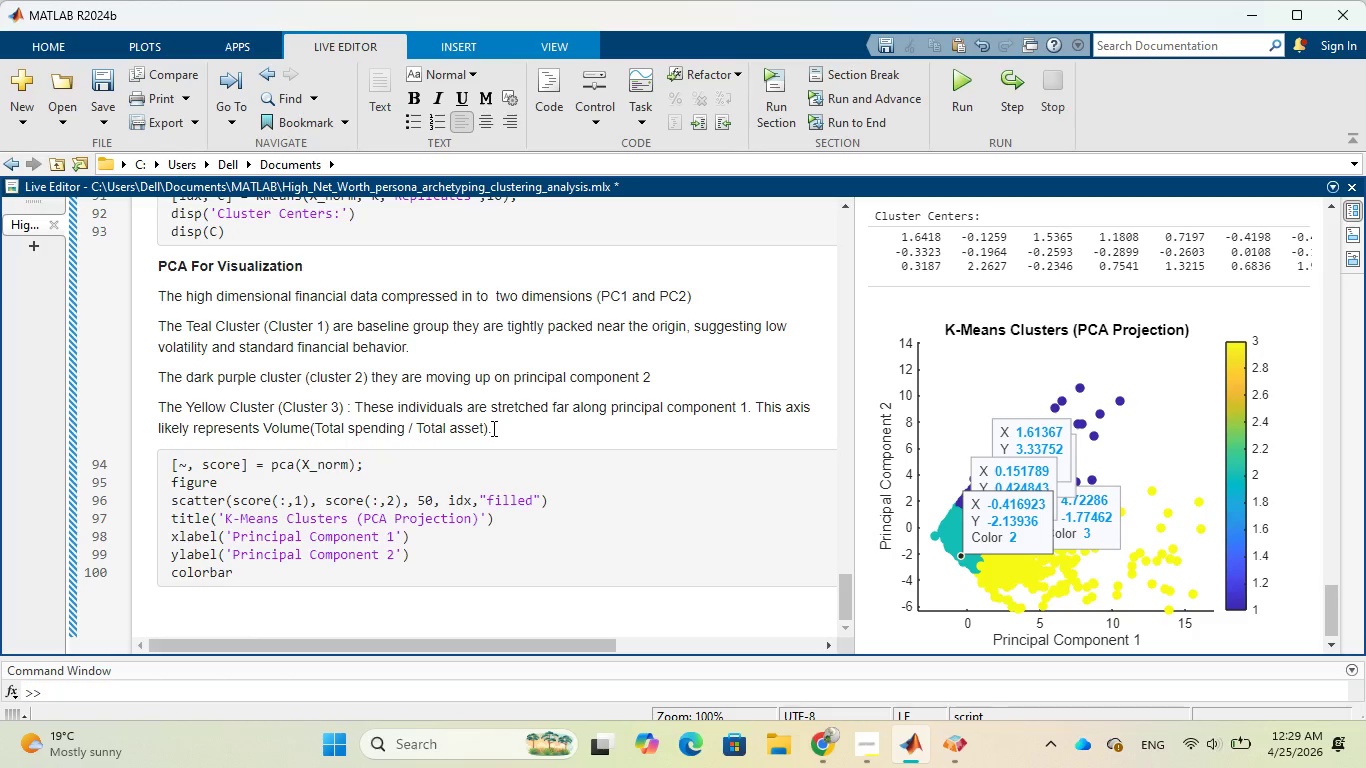 
key(Enter)
 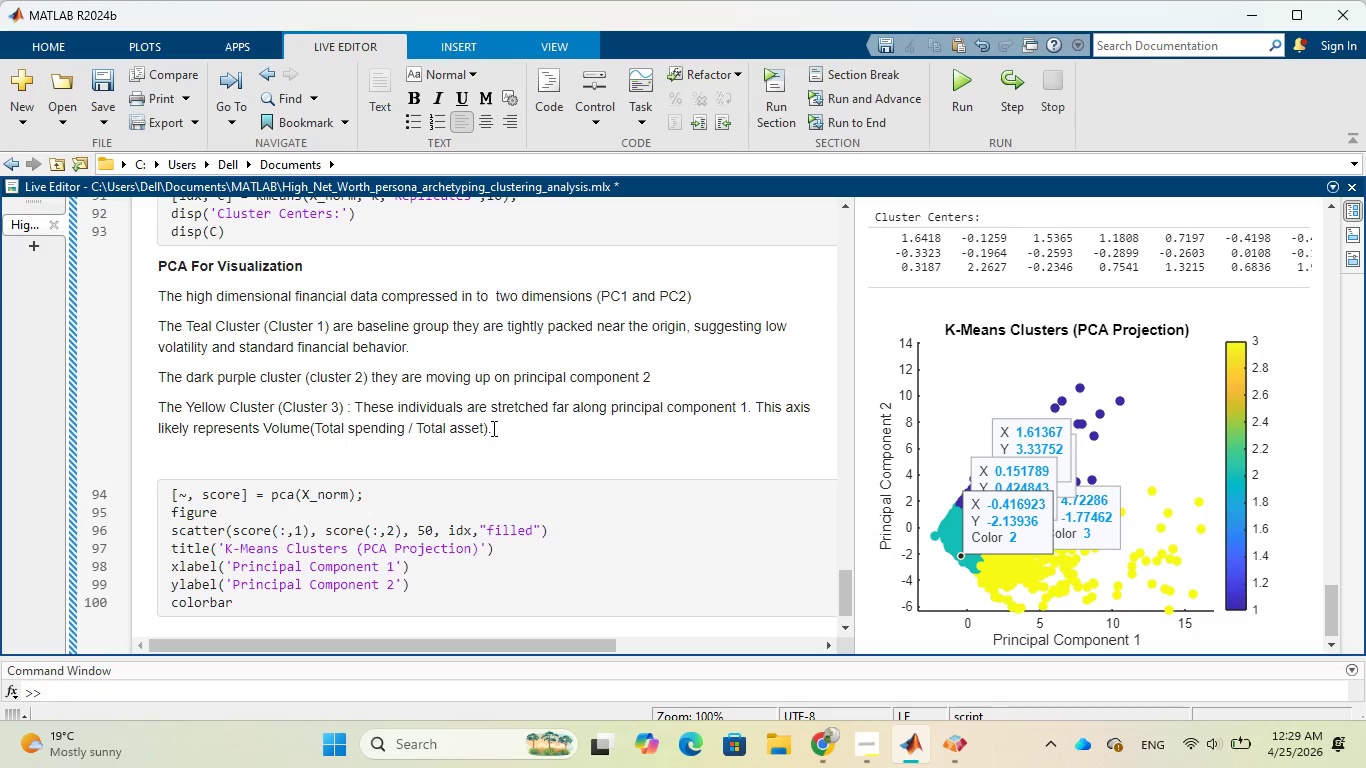 
wait(6.23)
 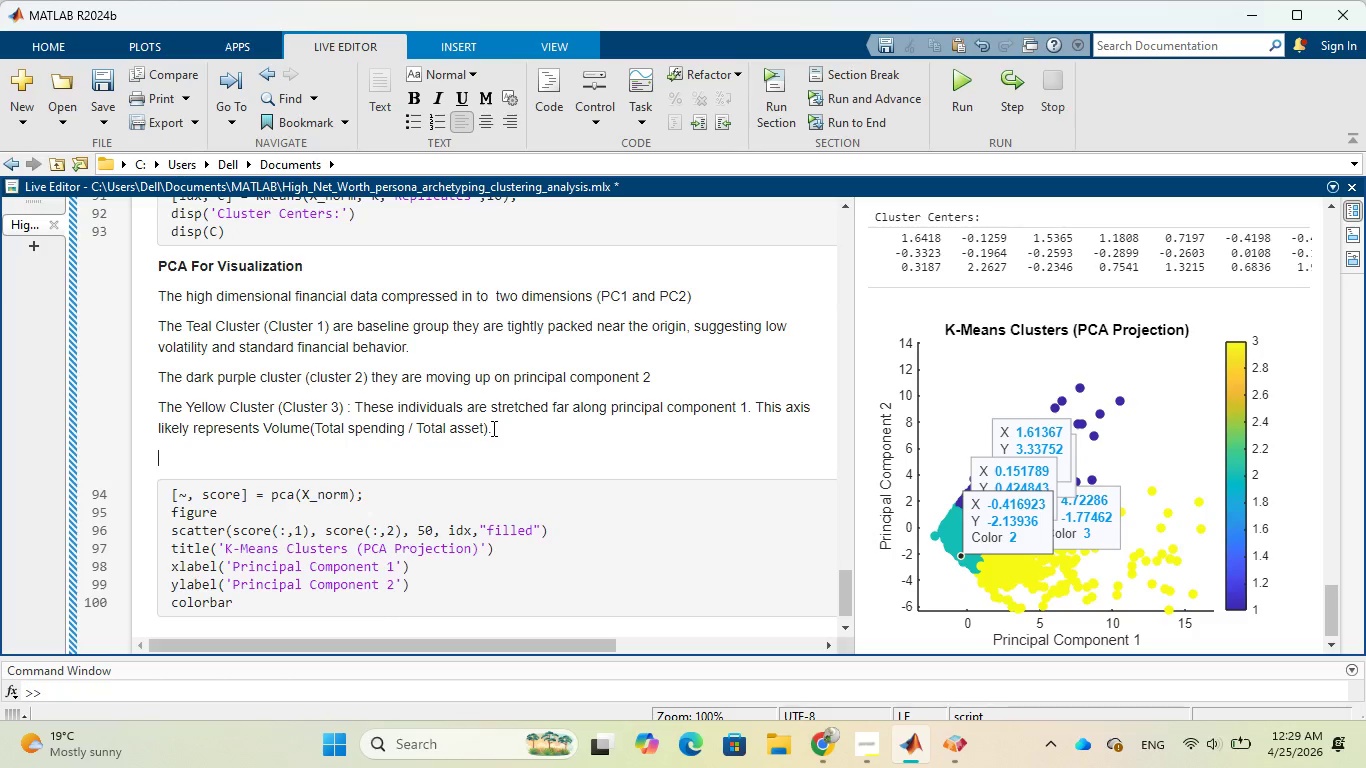 
type(To satisfy he persona Am)
key(Backspace)
key(Backspace)
type(Mapping)
 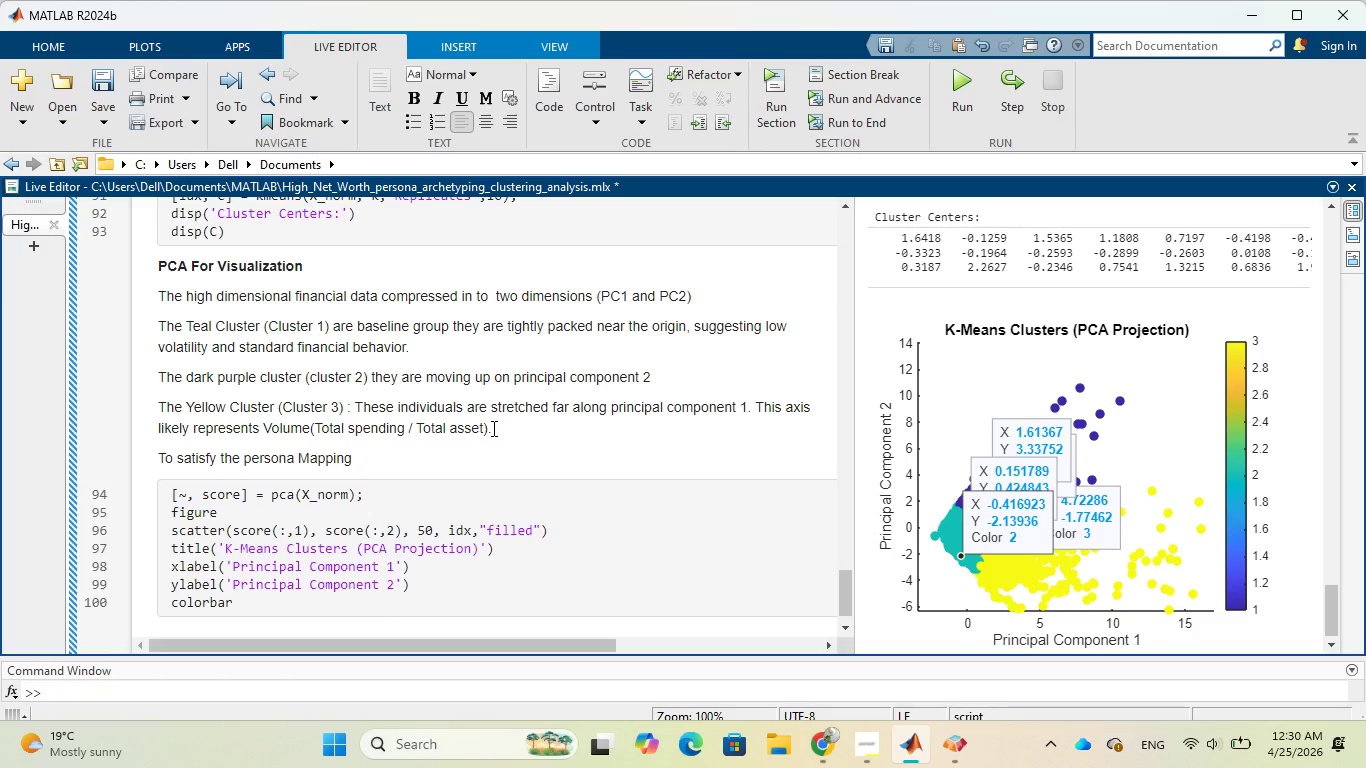 
key(ArrowLeft)
 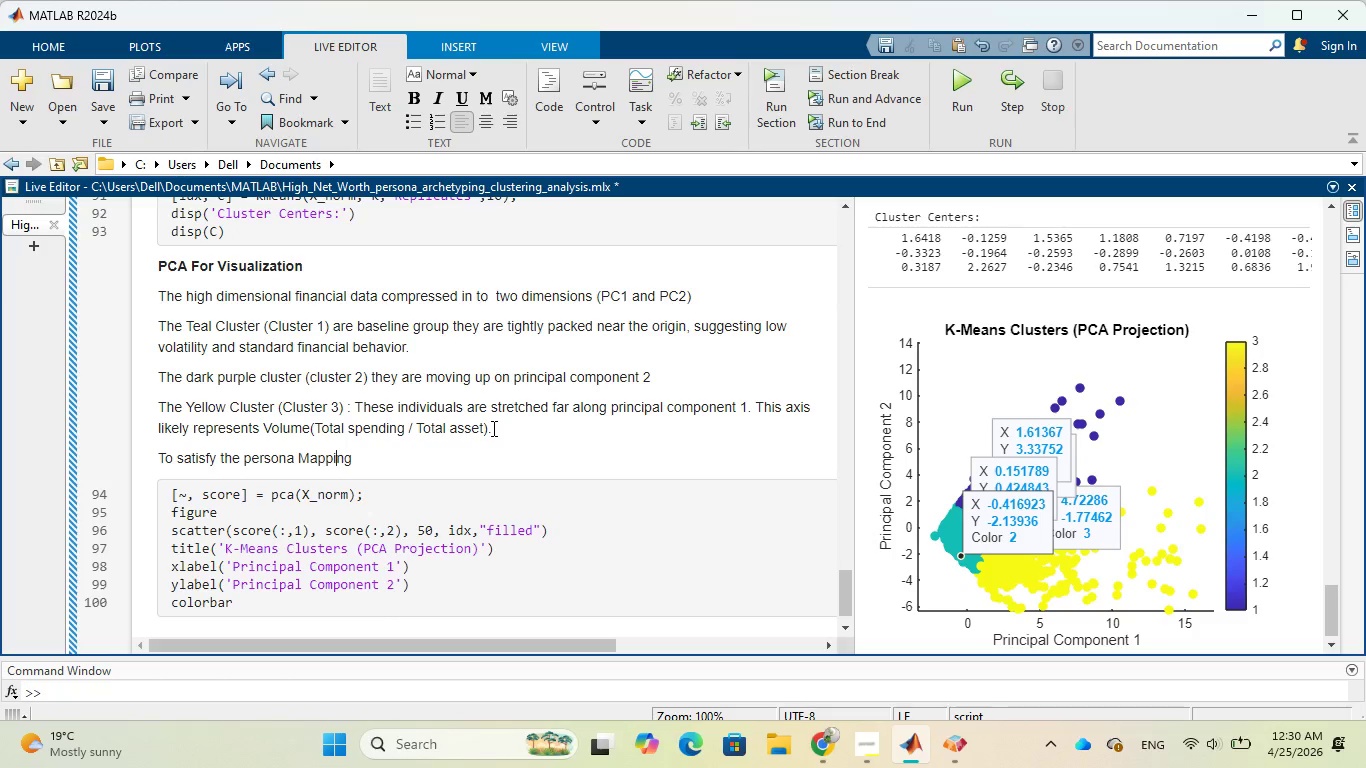 
key(ArrowLeft)
 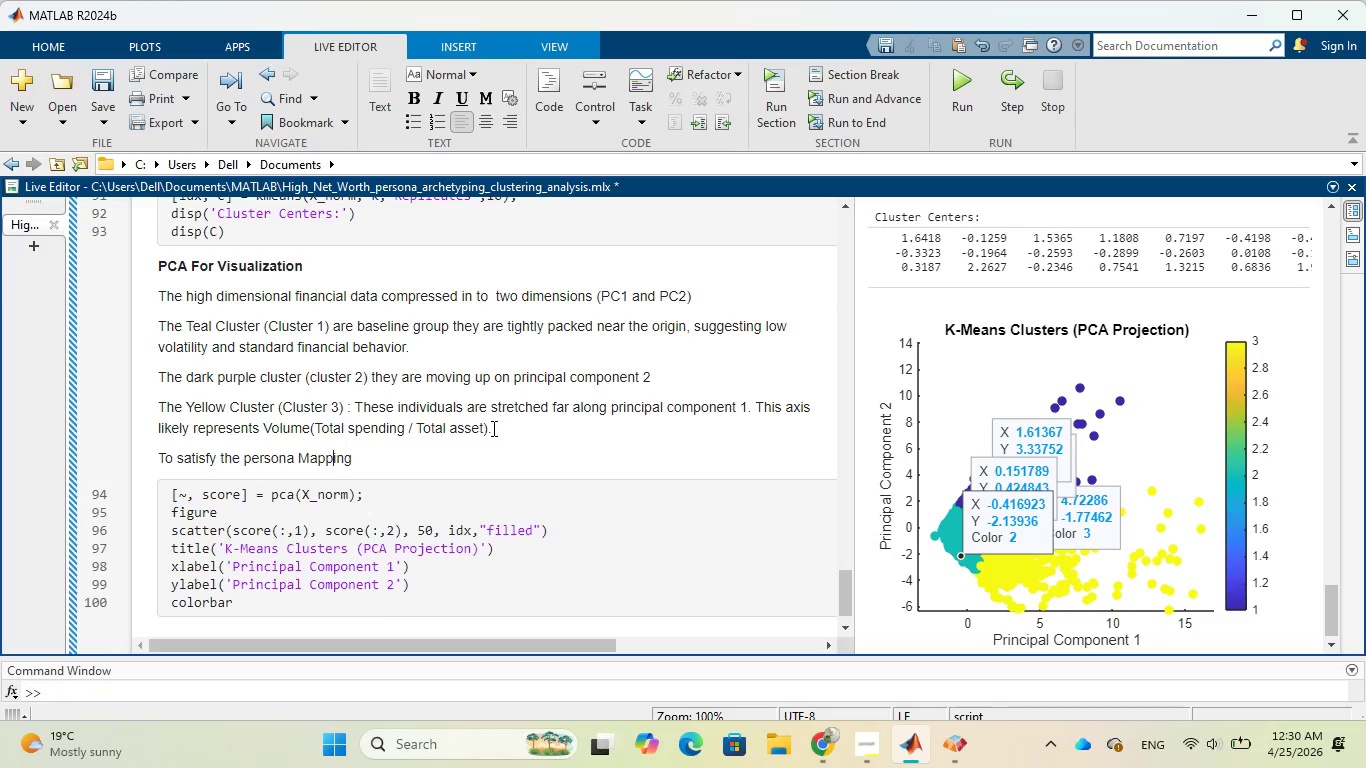 
key(ArrowLeft)
 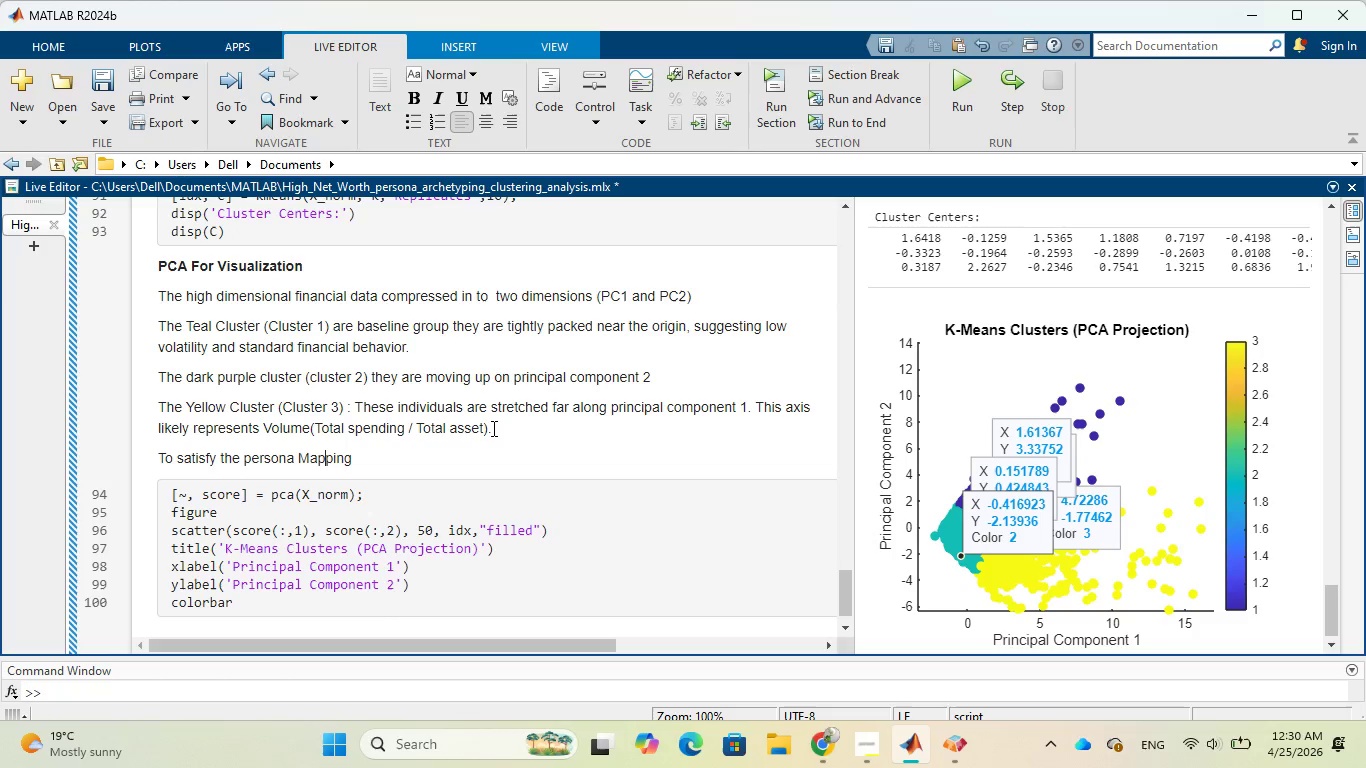 
key(ArrowLeft)
 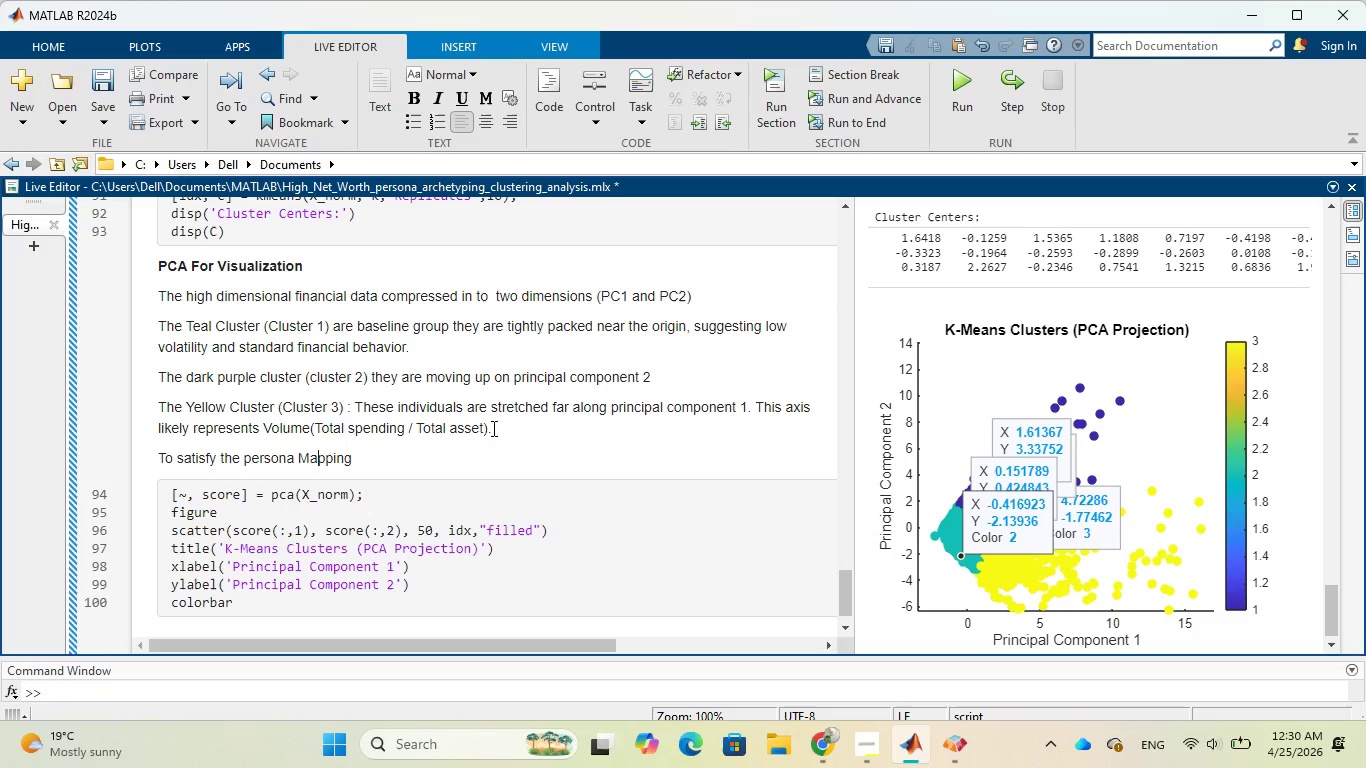 
key(ArrowLeft)
 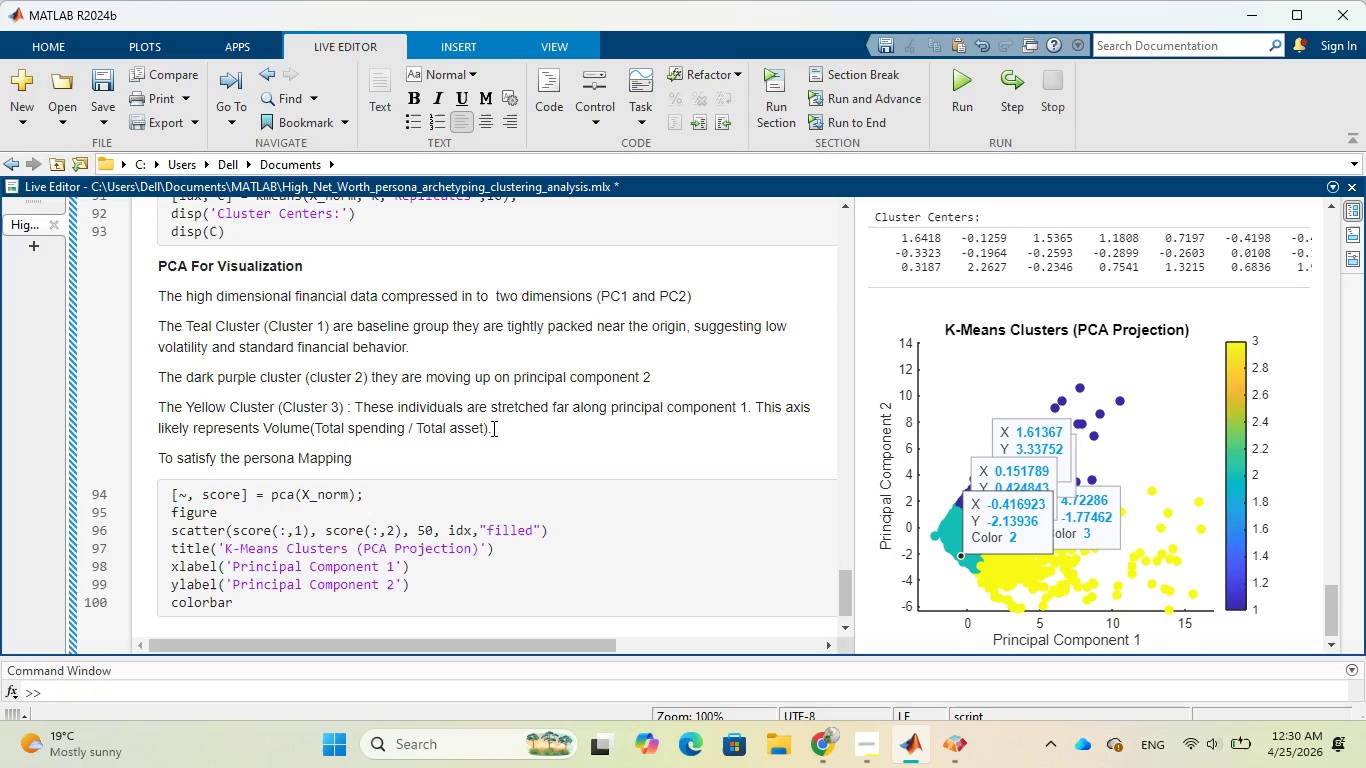 
key(ArrowLeft)
 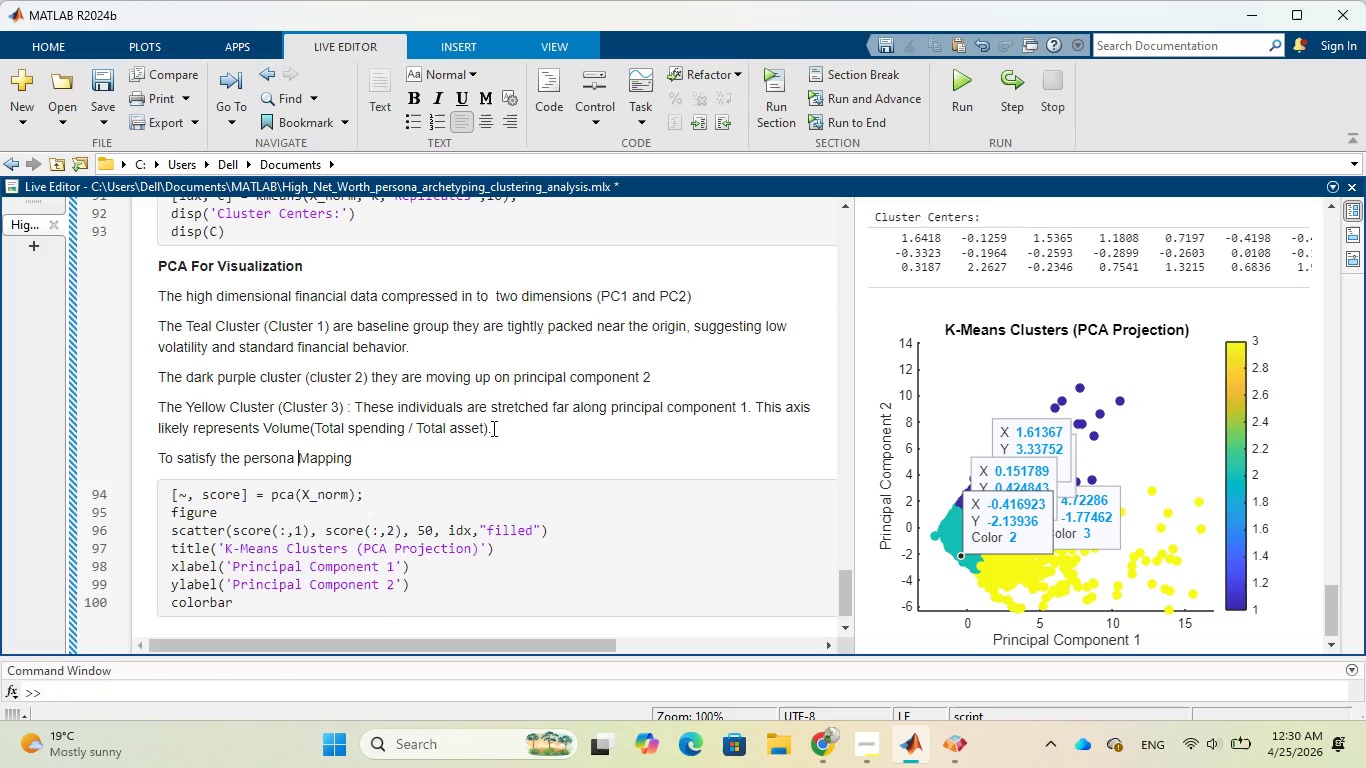 
key(ArrowLeft)
 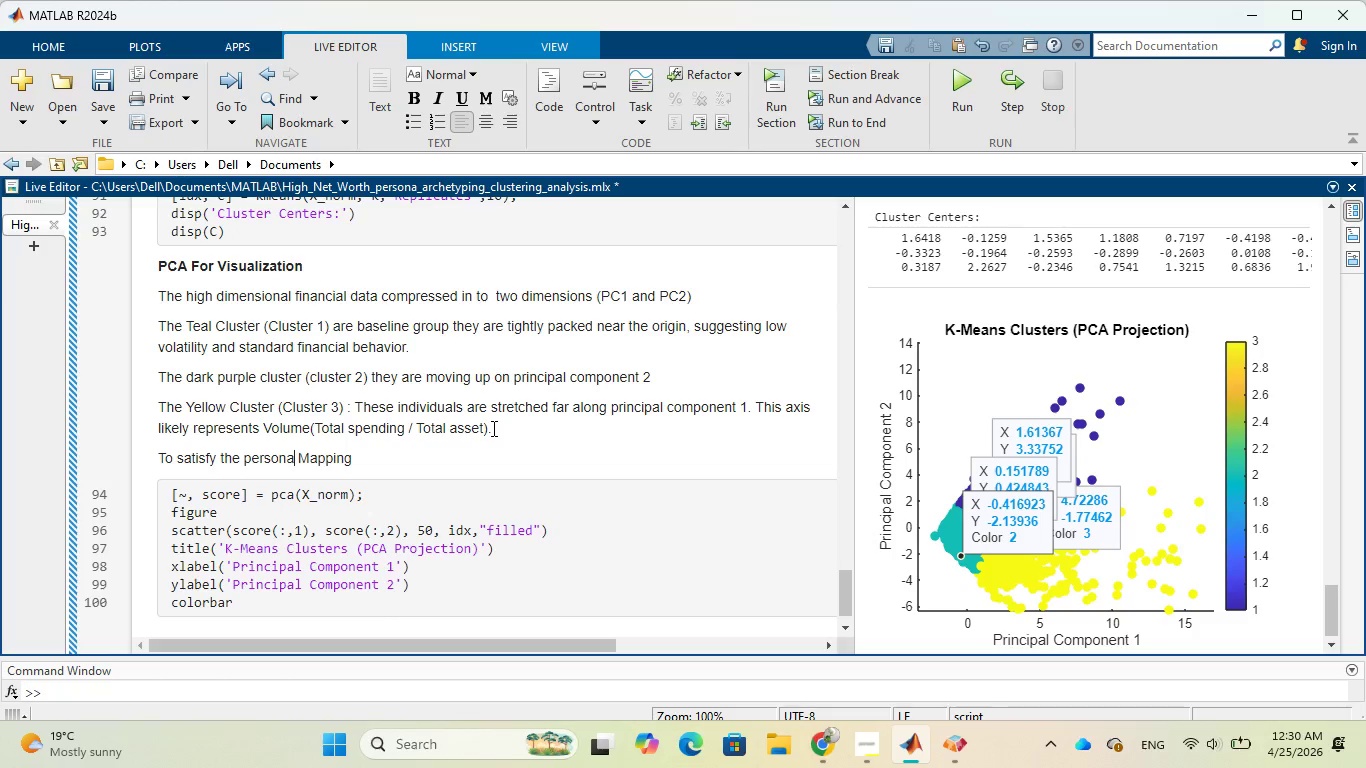 
key(ArrowLeft)
 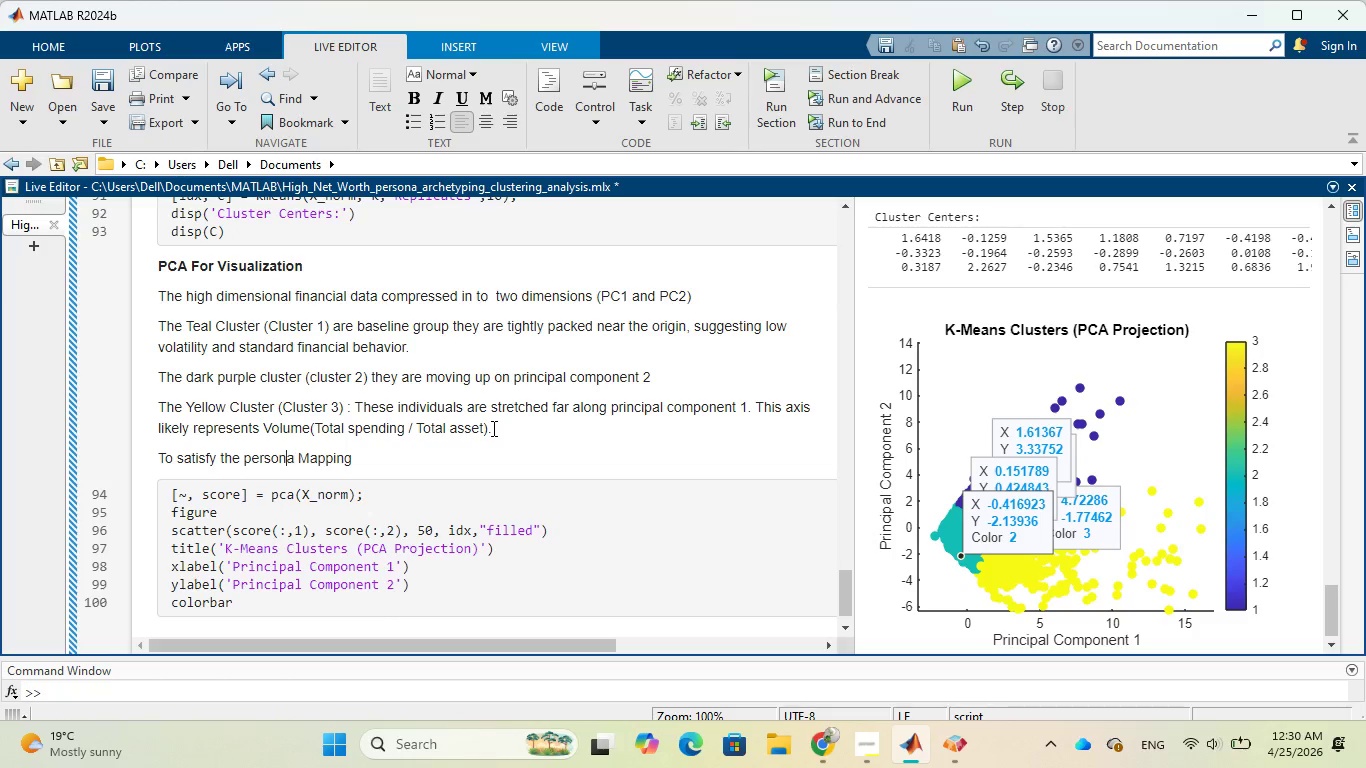 
key(ArrowLeft)
 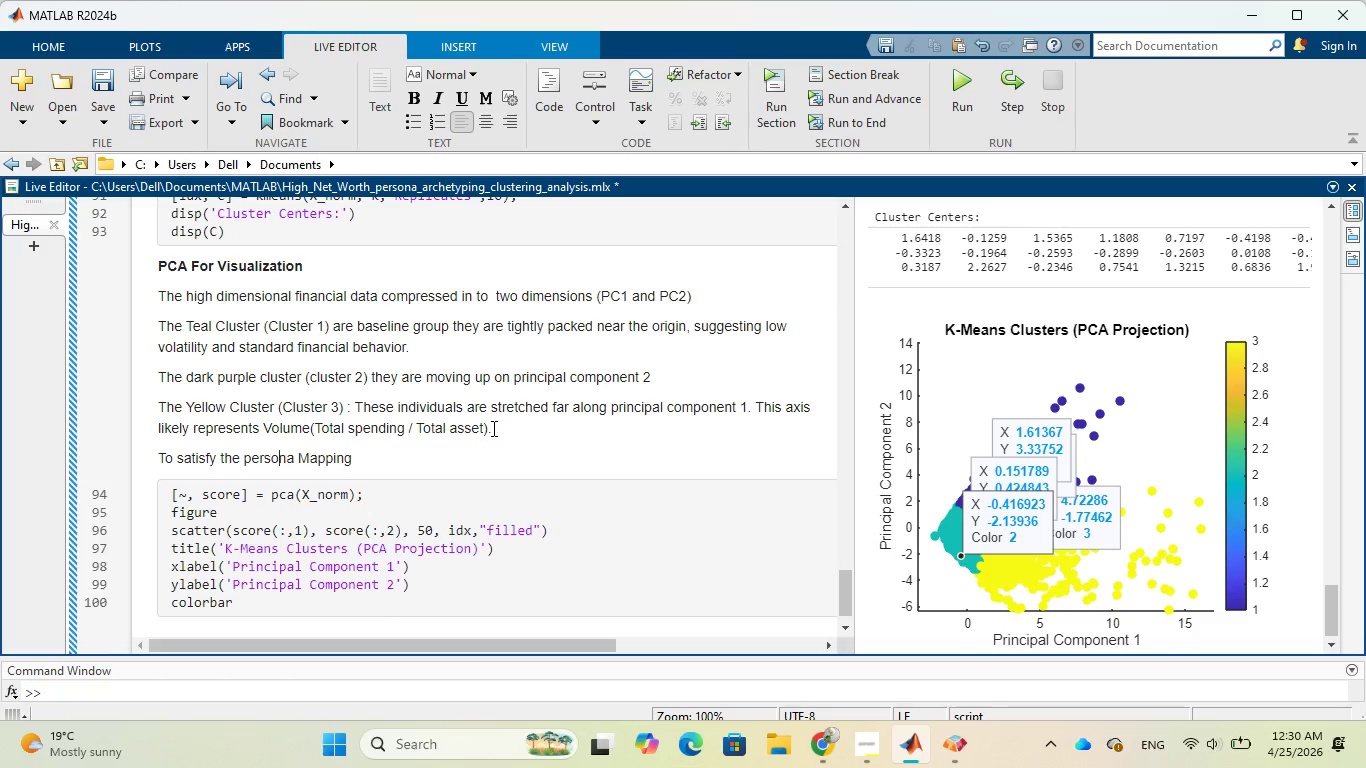 
key(ArrowLeft)
 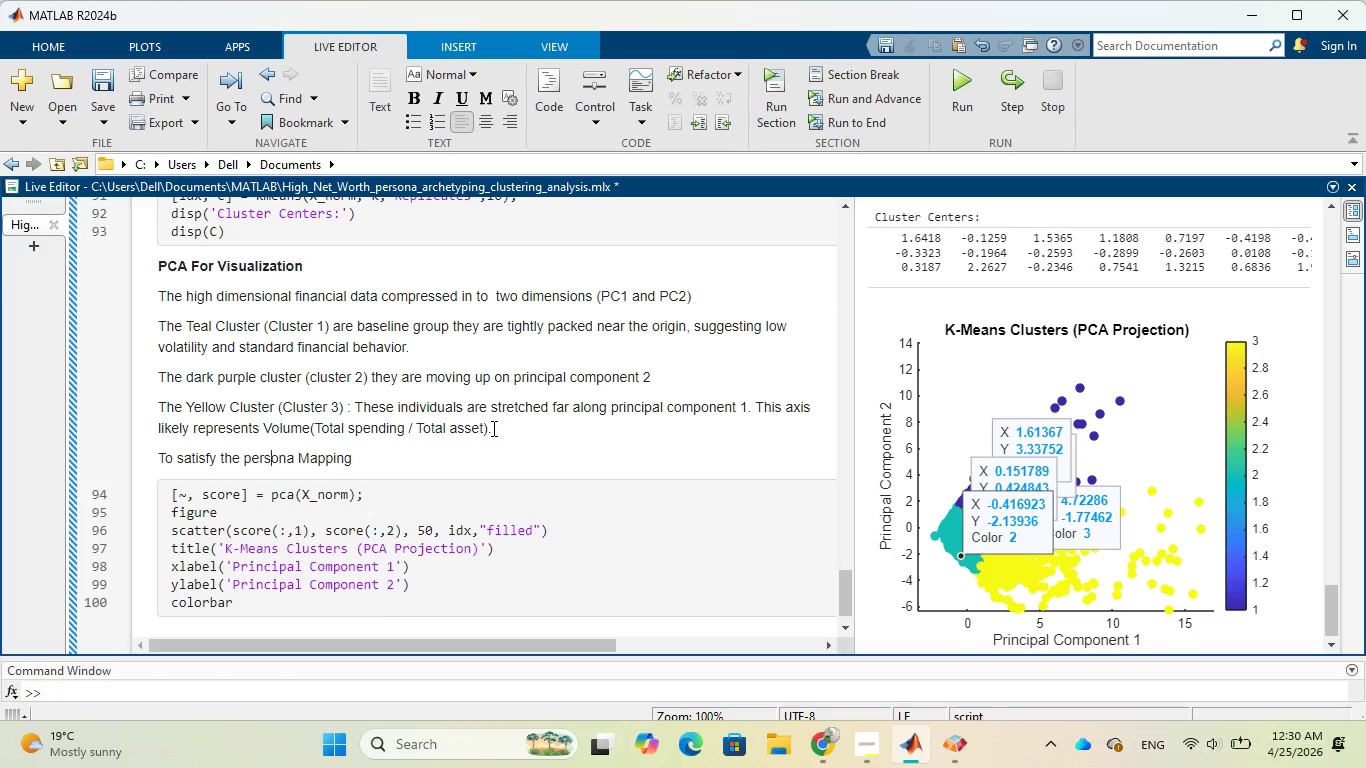 
key(ArrowLeft)
 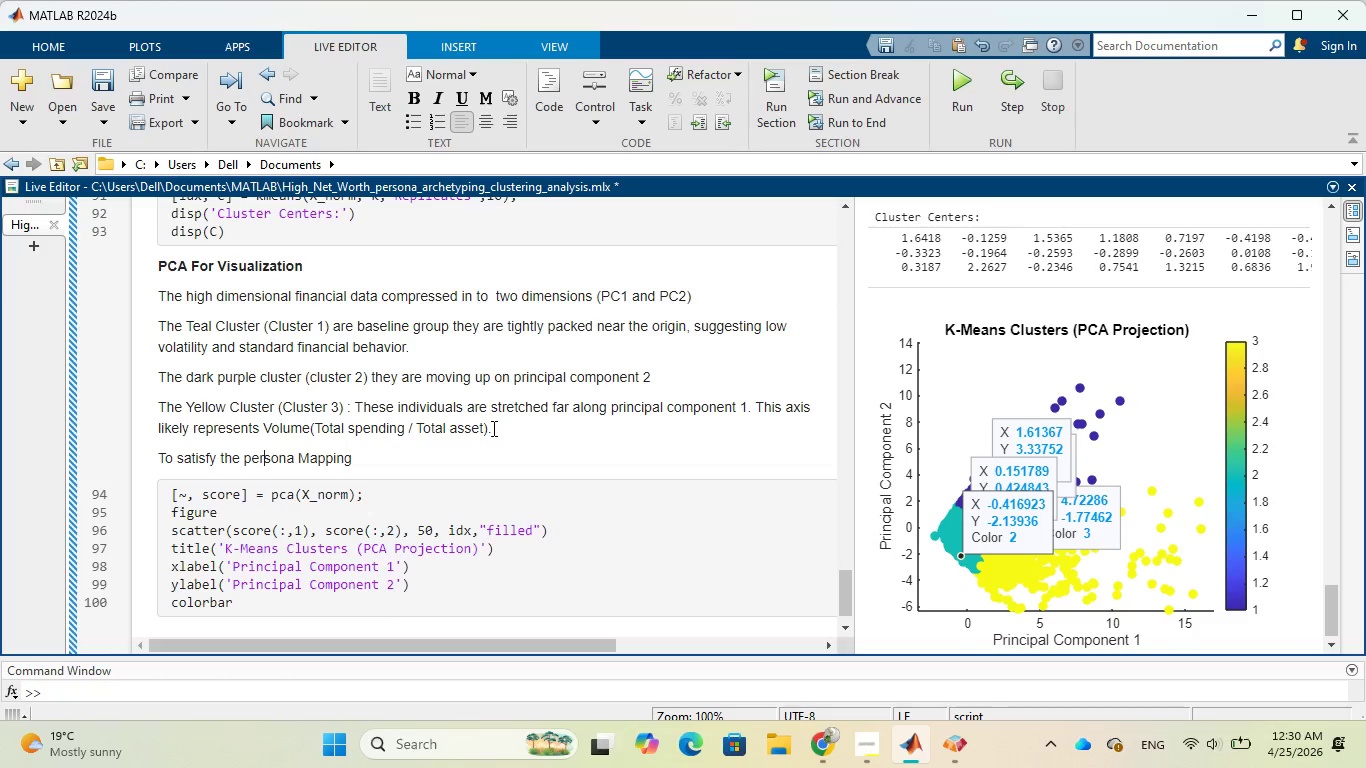 
key(ArrowLeft)
 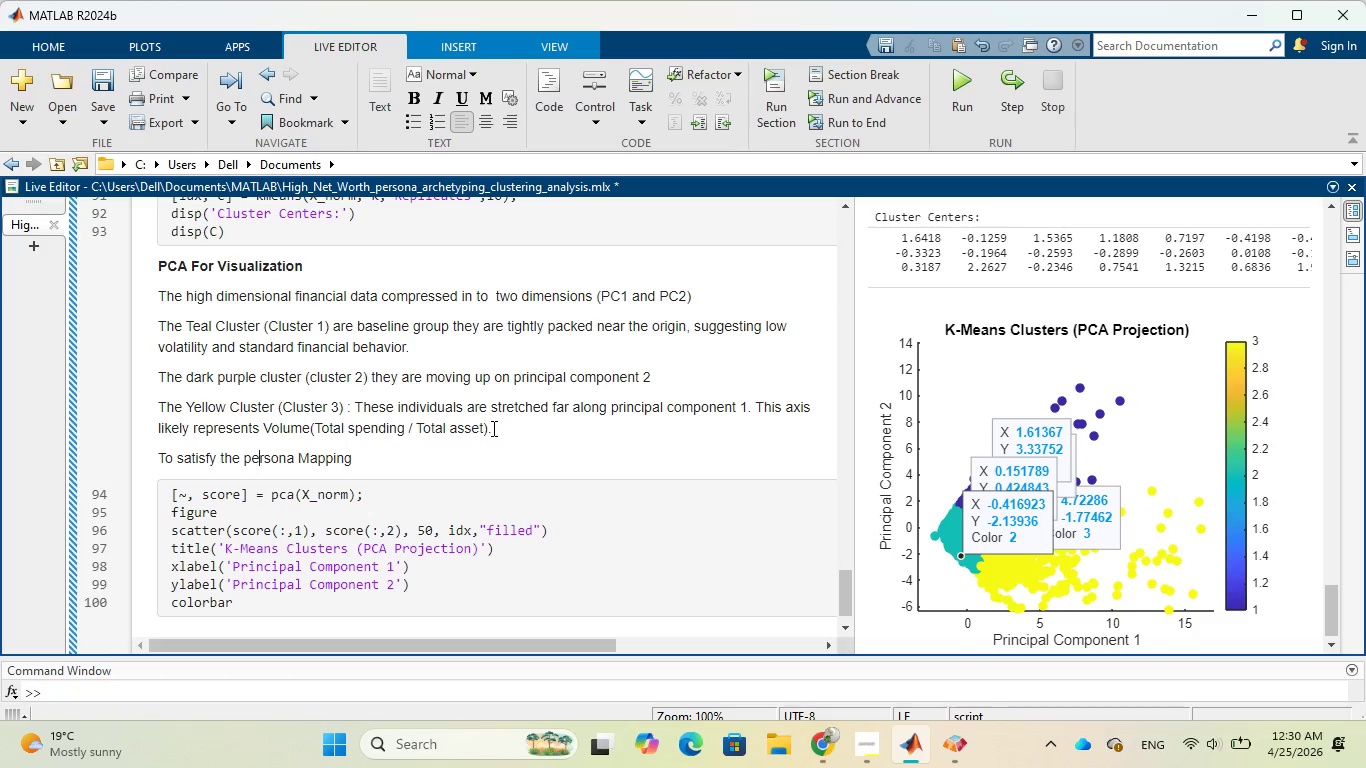 
key(ArrowLeft)
 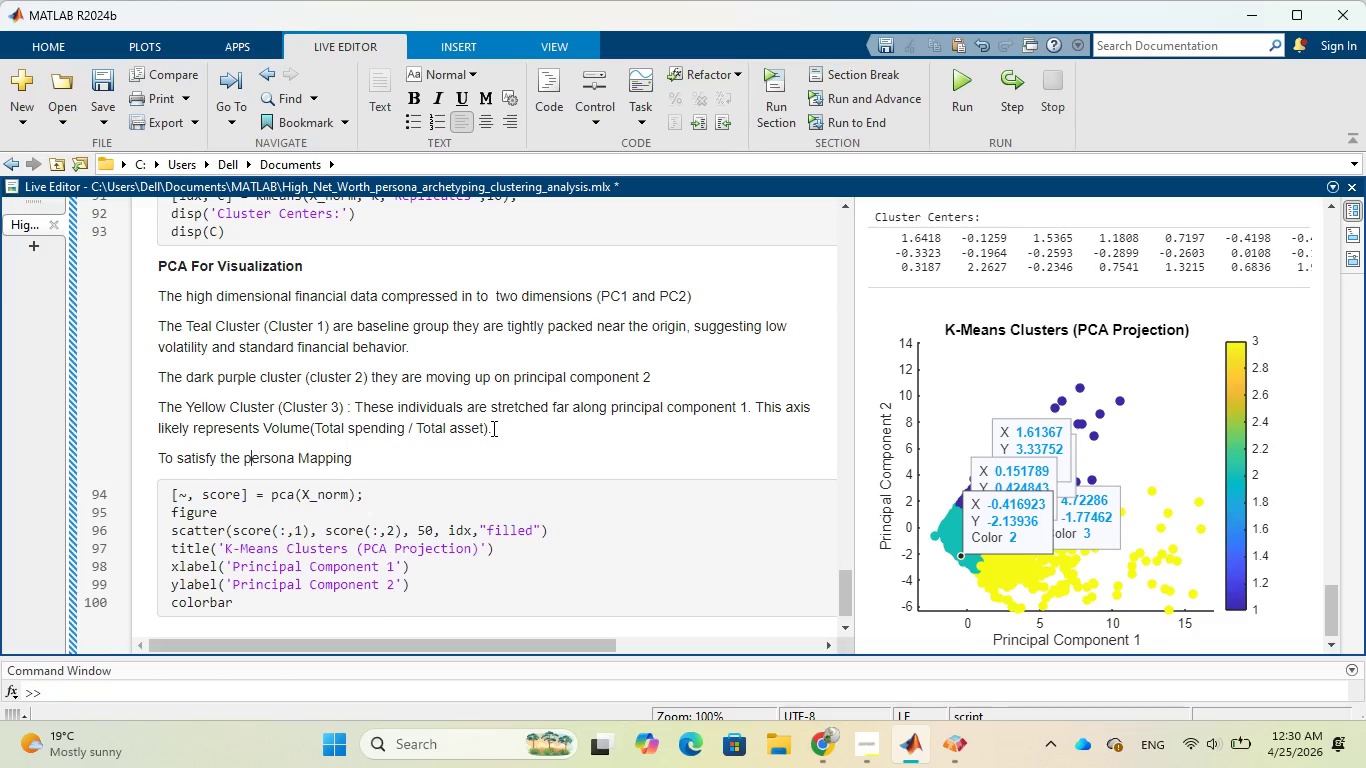 
key(ArrowLeft)
 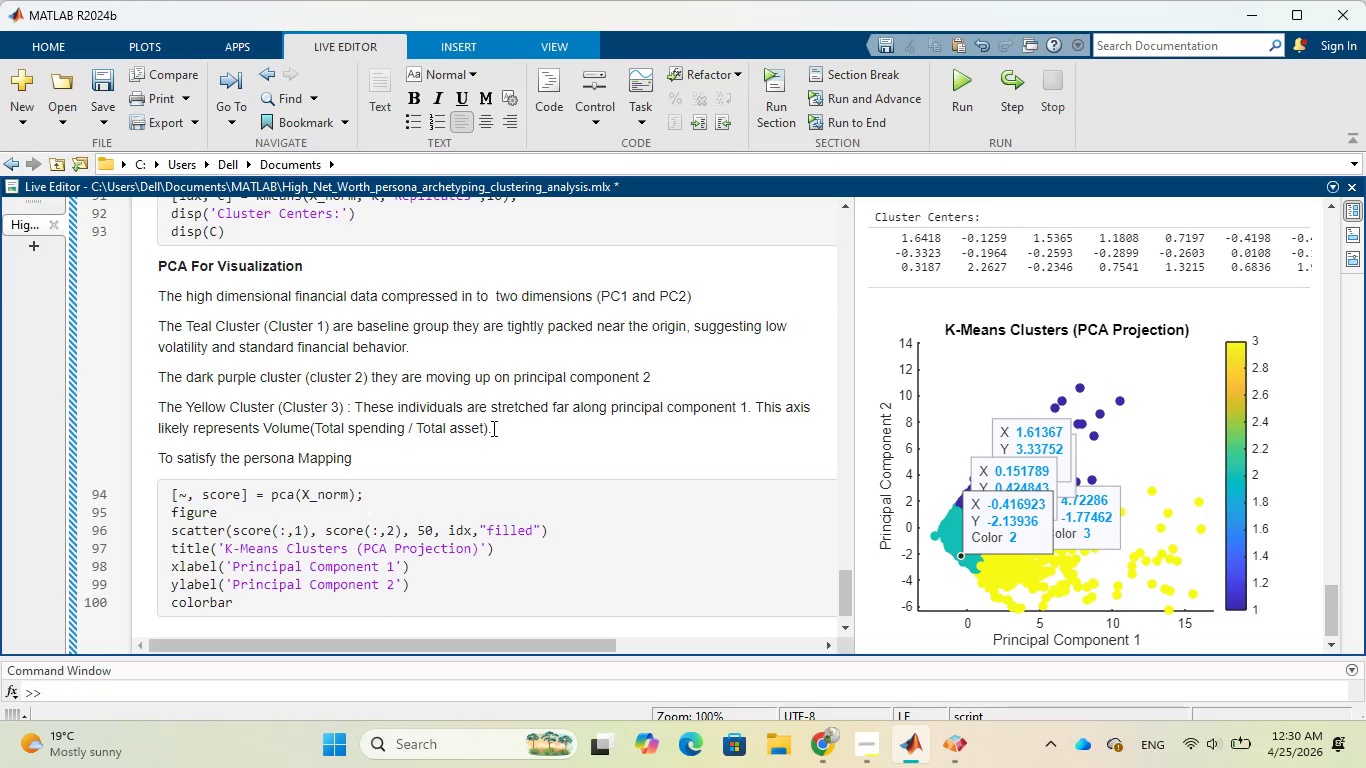 
key(CapsLock)
 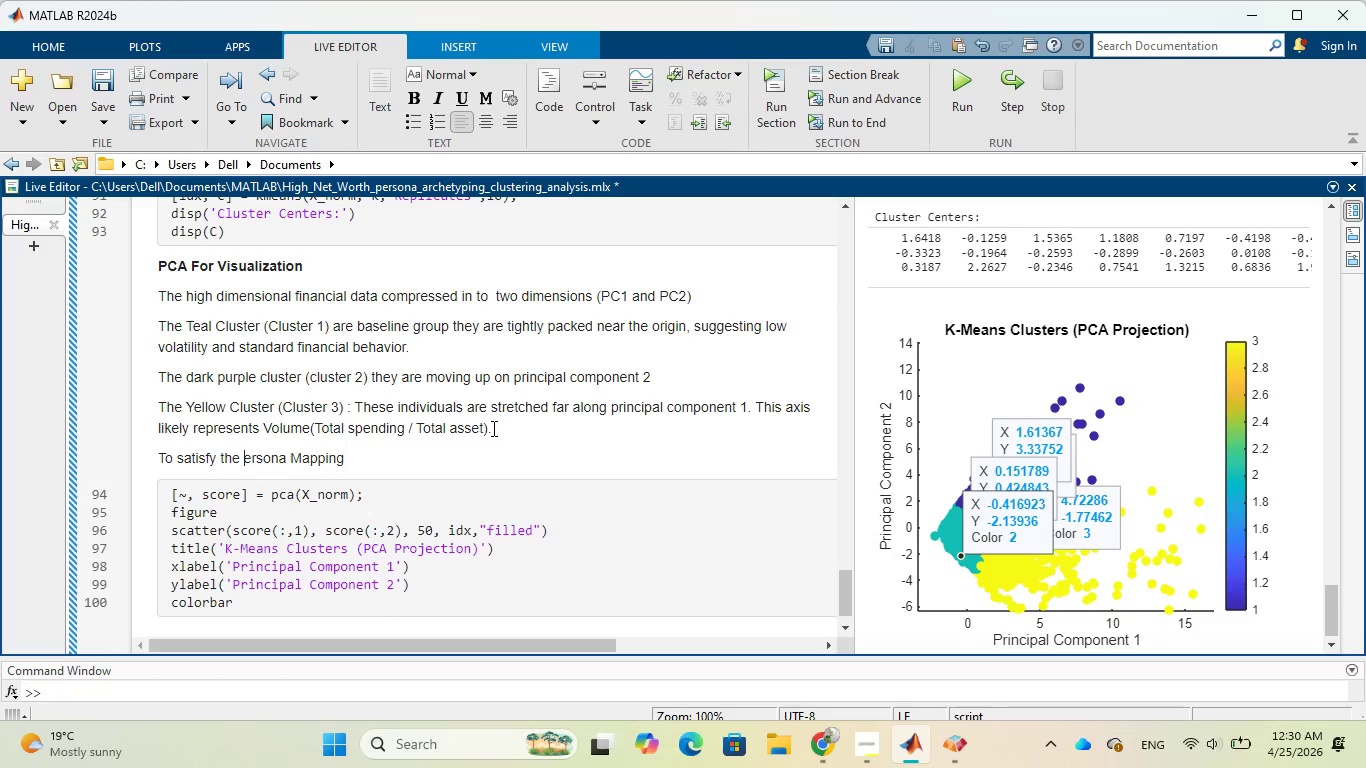 
key(Backspace)
 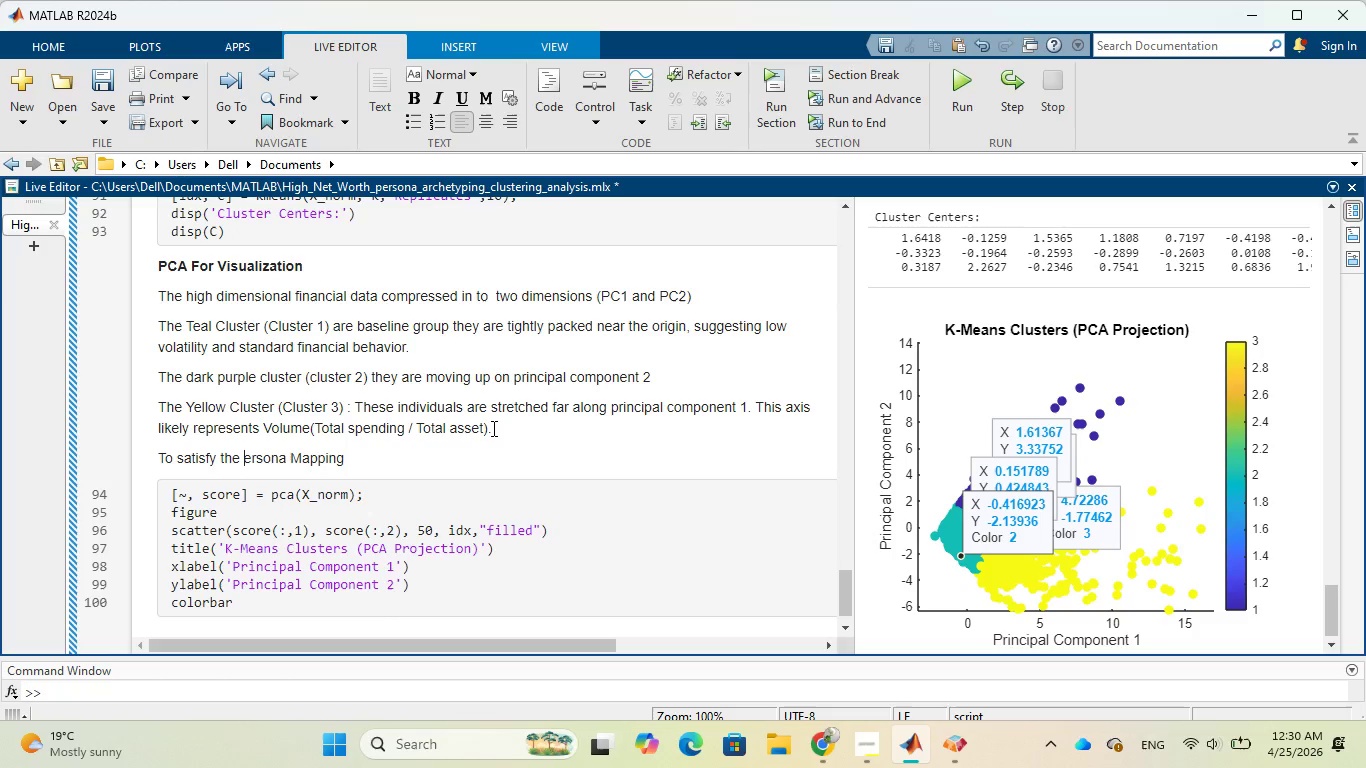 
key(P)
 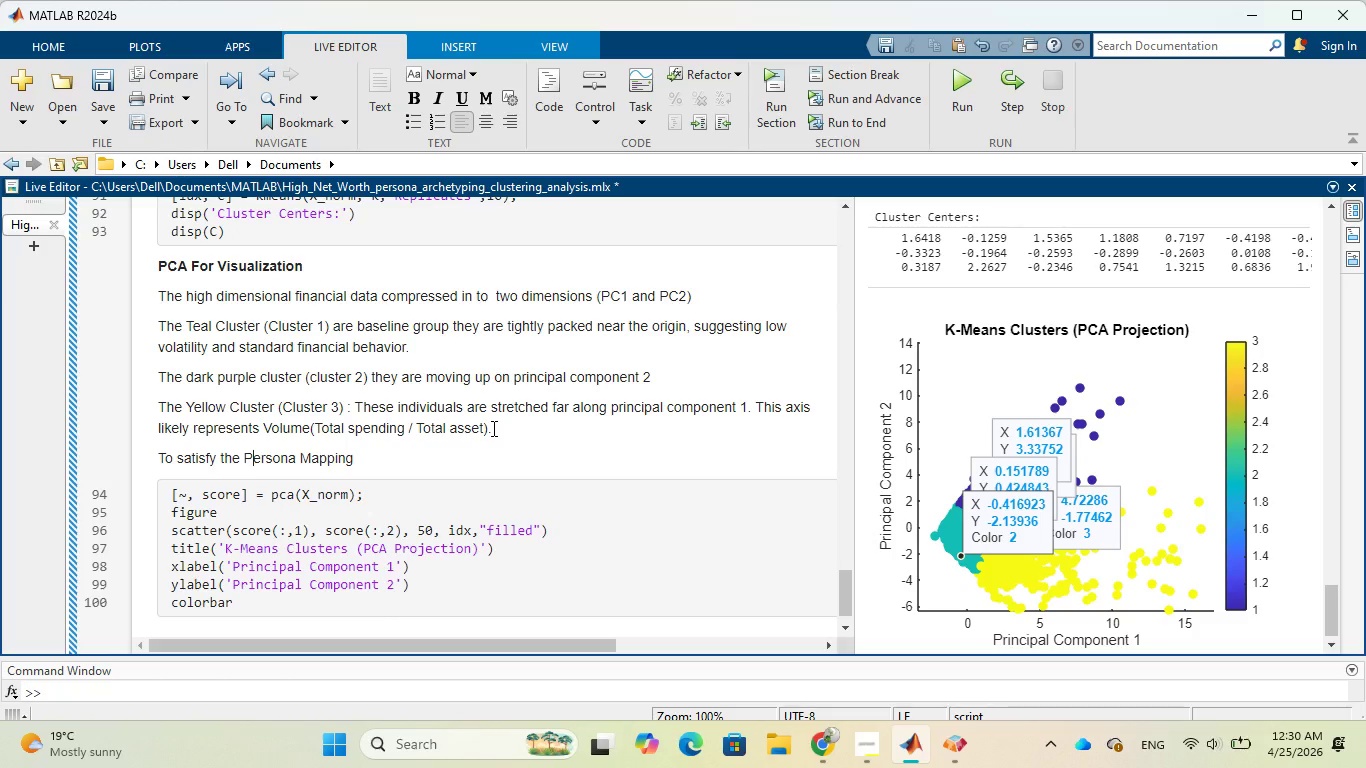 
key(CapsLock)
 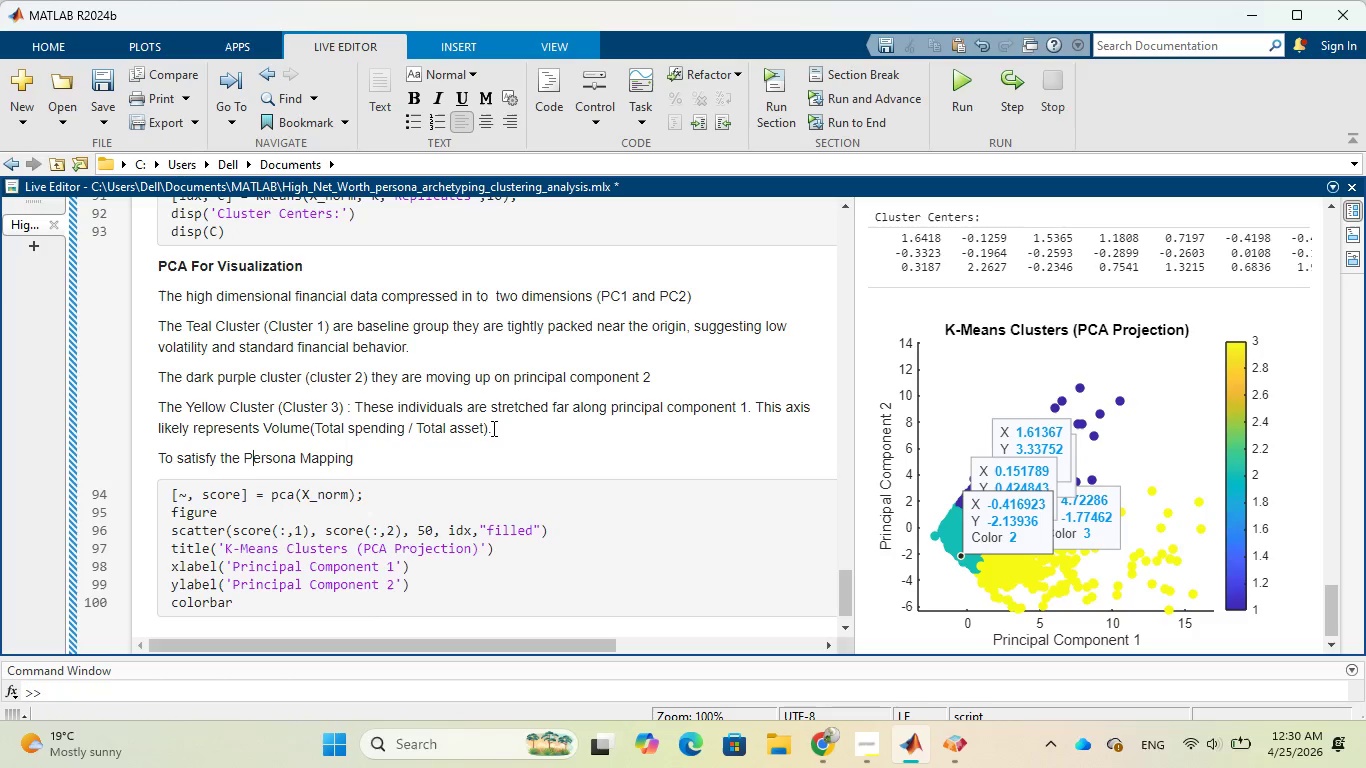 
key(ArrowRight)
 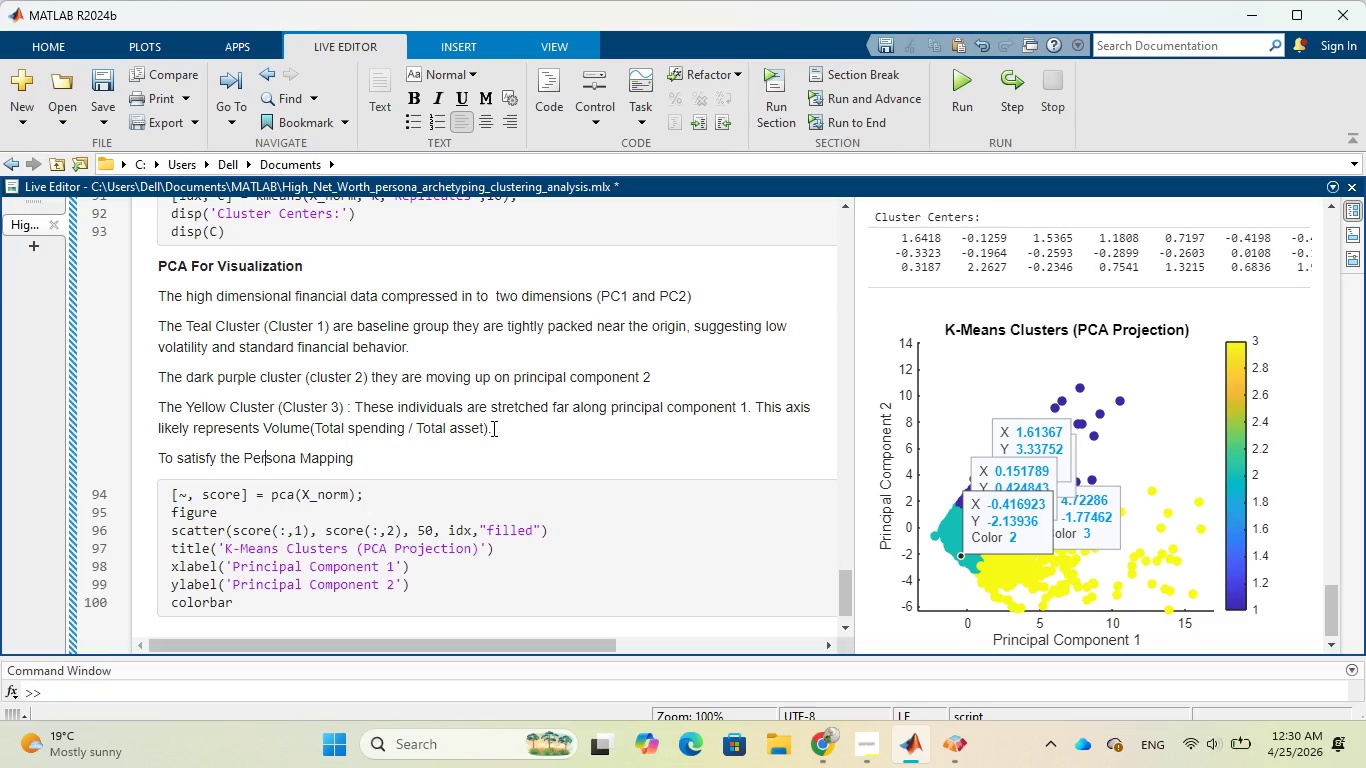 
key(ArrowRight)
 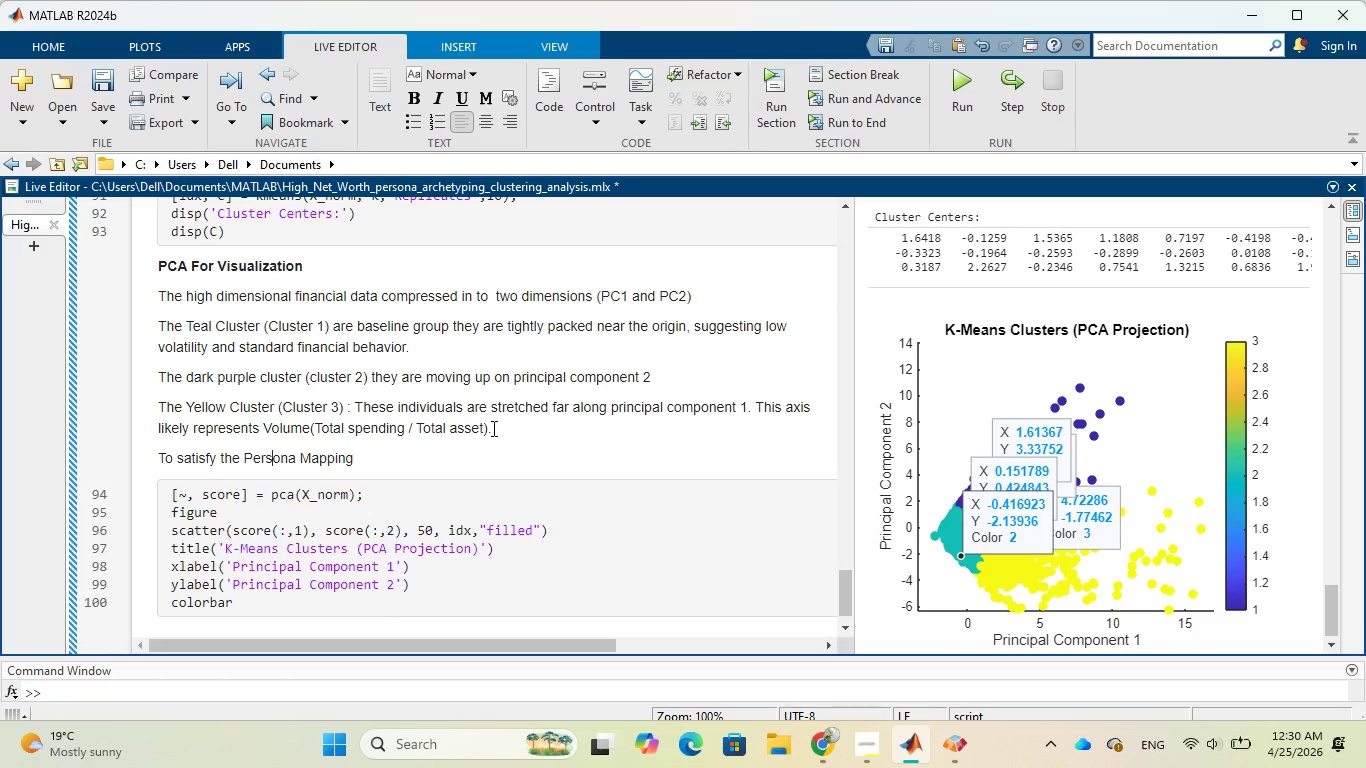 
key(ArrowRight)
 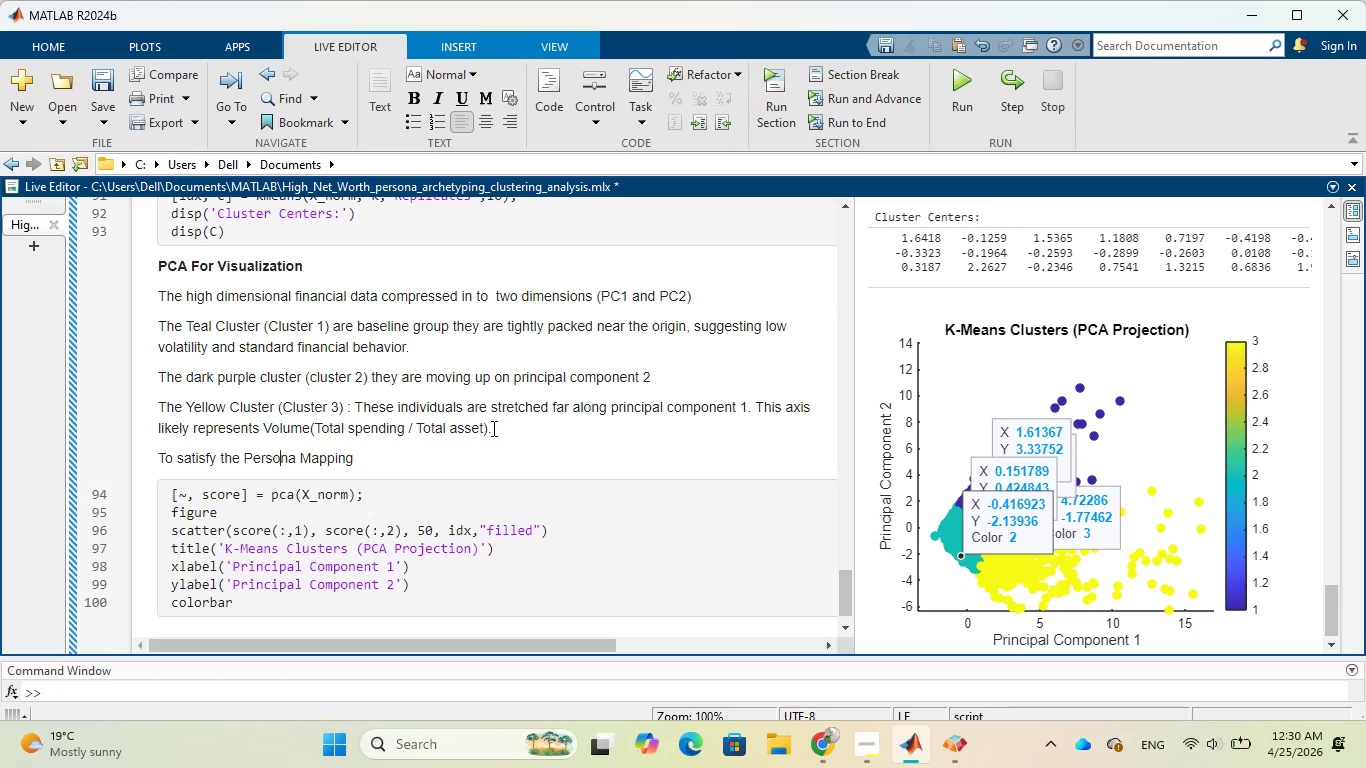 
key(ArrowRight)
 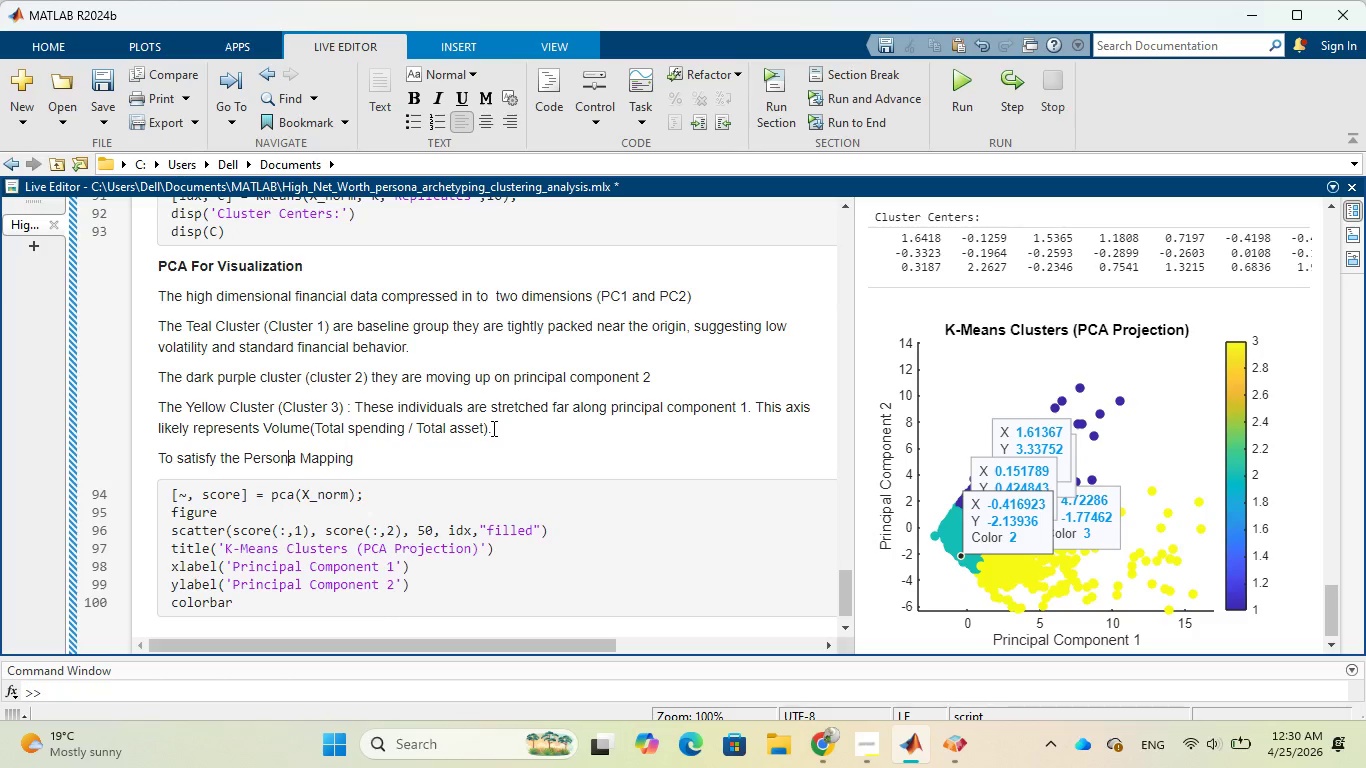 
key(ArrowRight)
 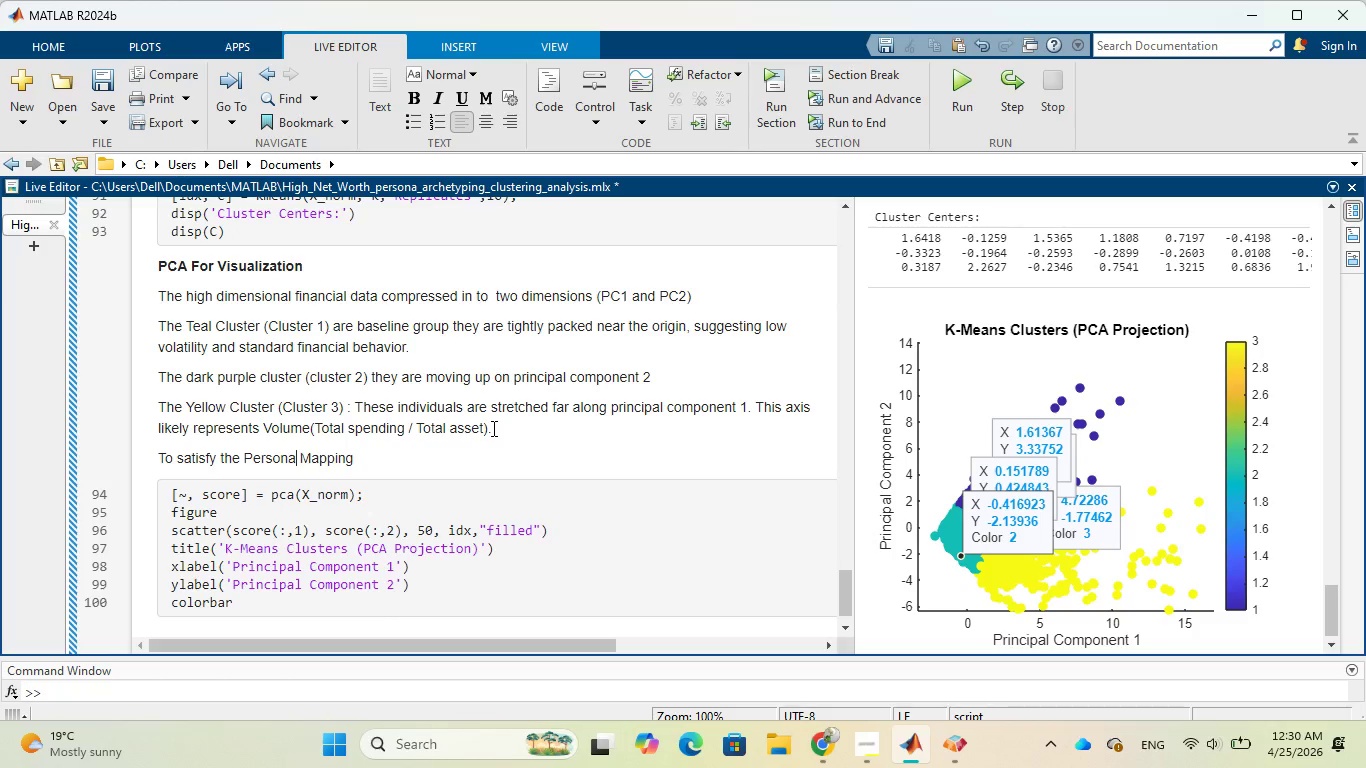 
key(ArrowRight)
 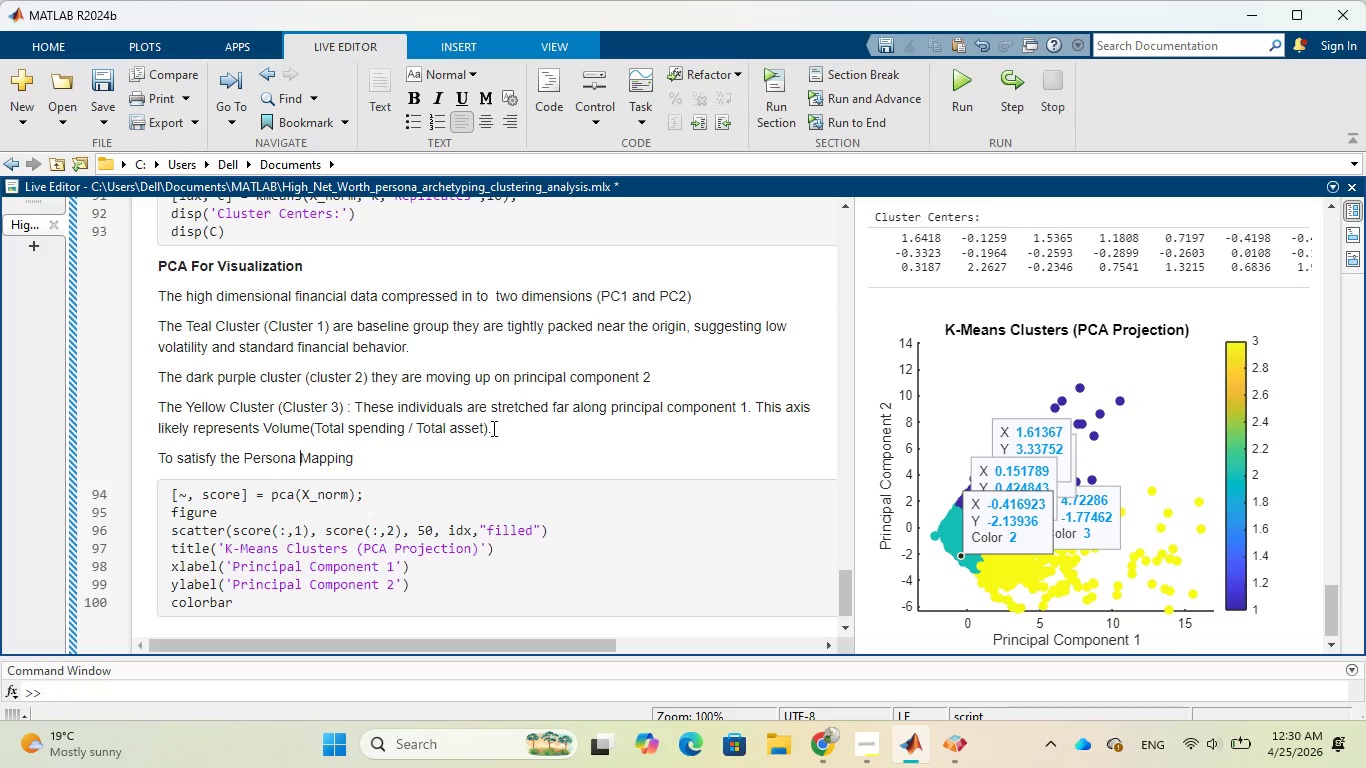 
key(ArrowRight)
 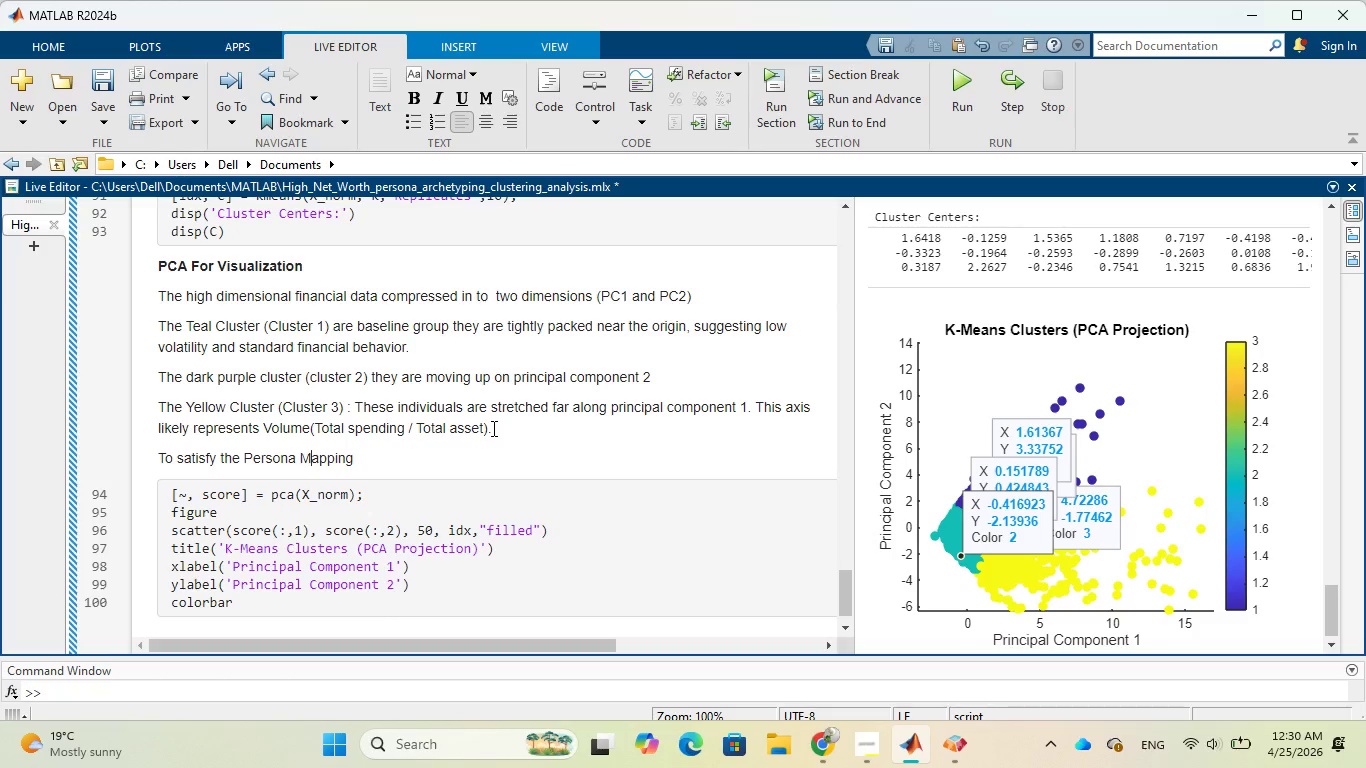 
key(ArrowRight)
 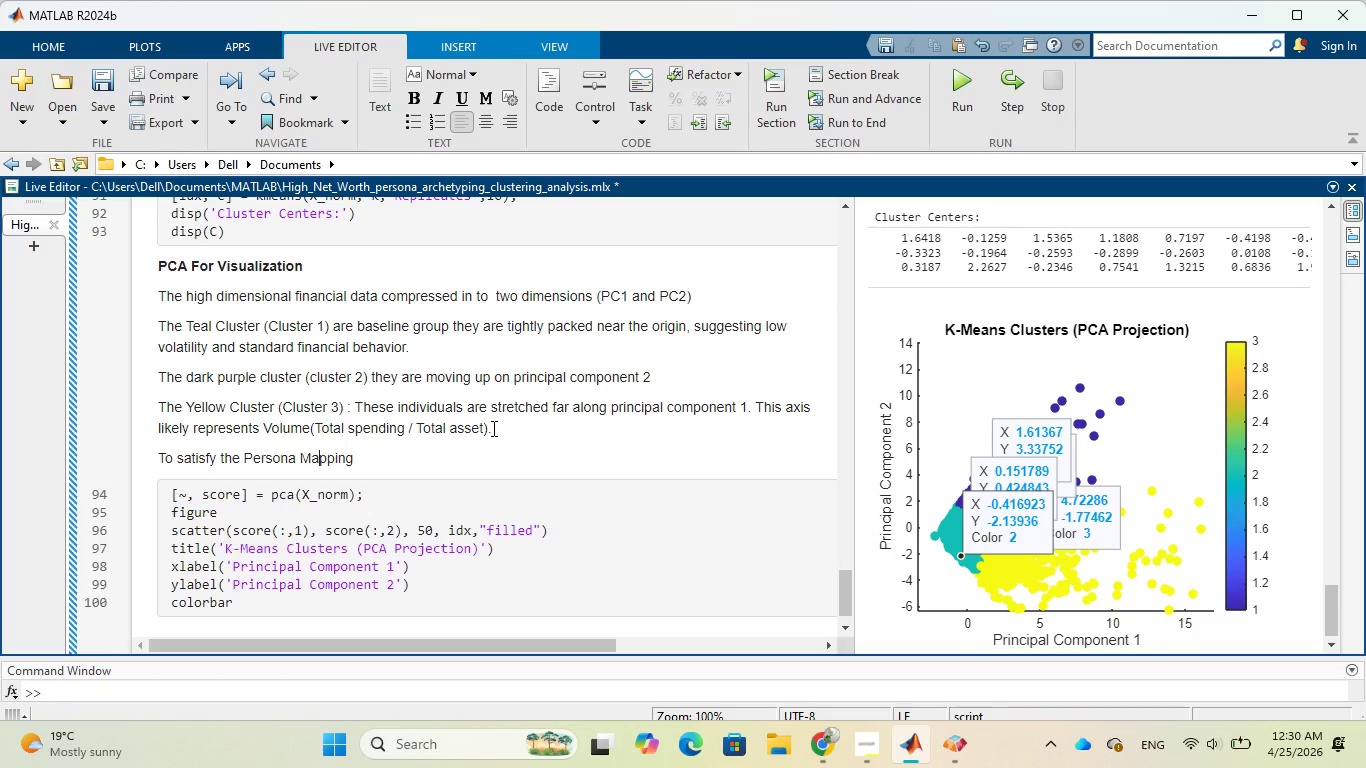 
key(ArrowRight)
 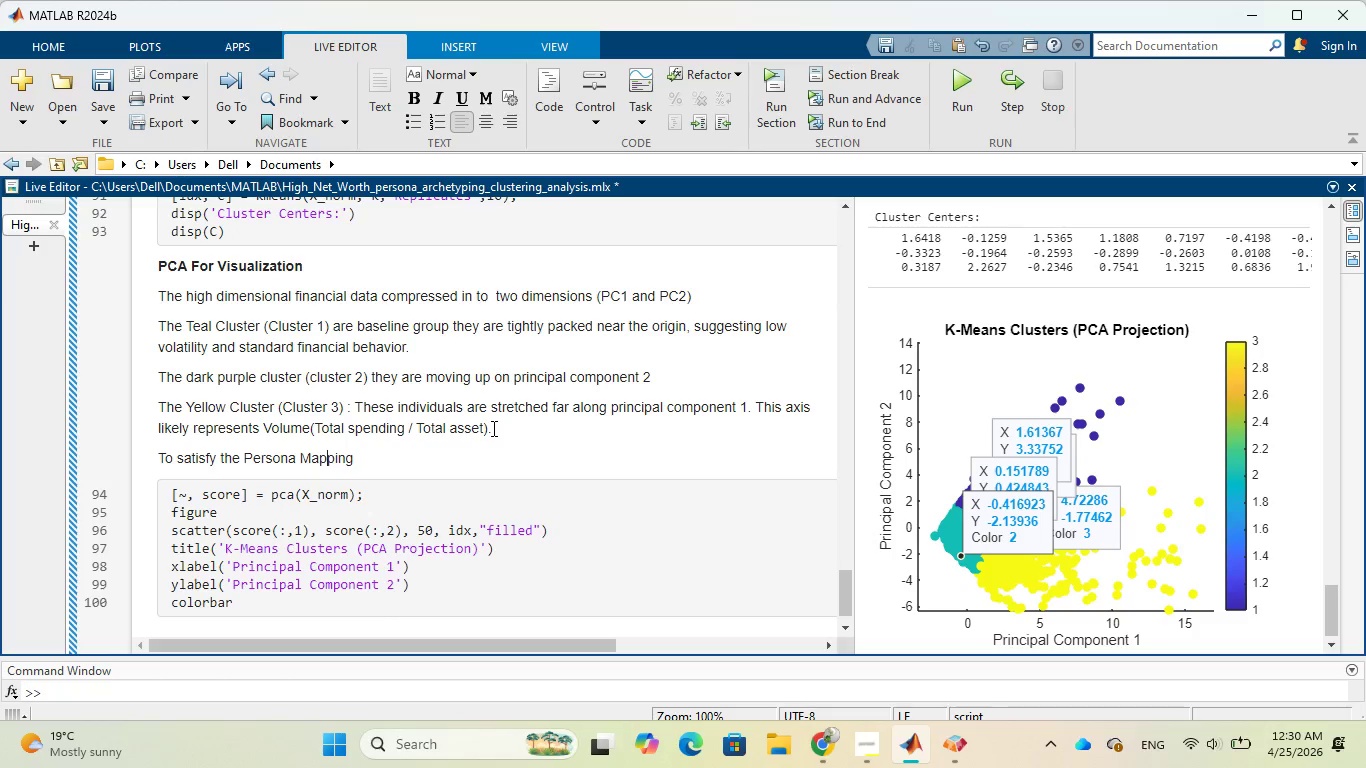 
key(ArrowRight)
 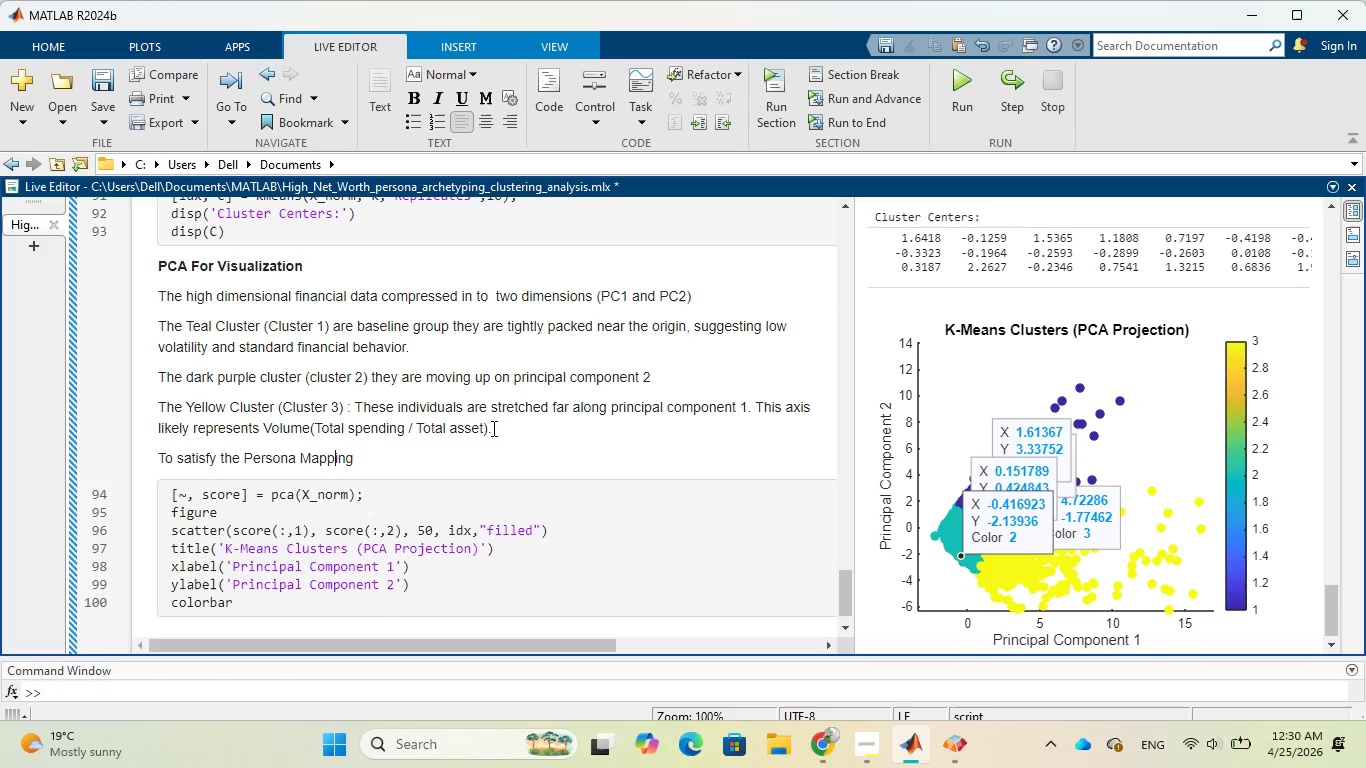 
key(ArrowRight)
 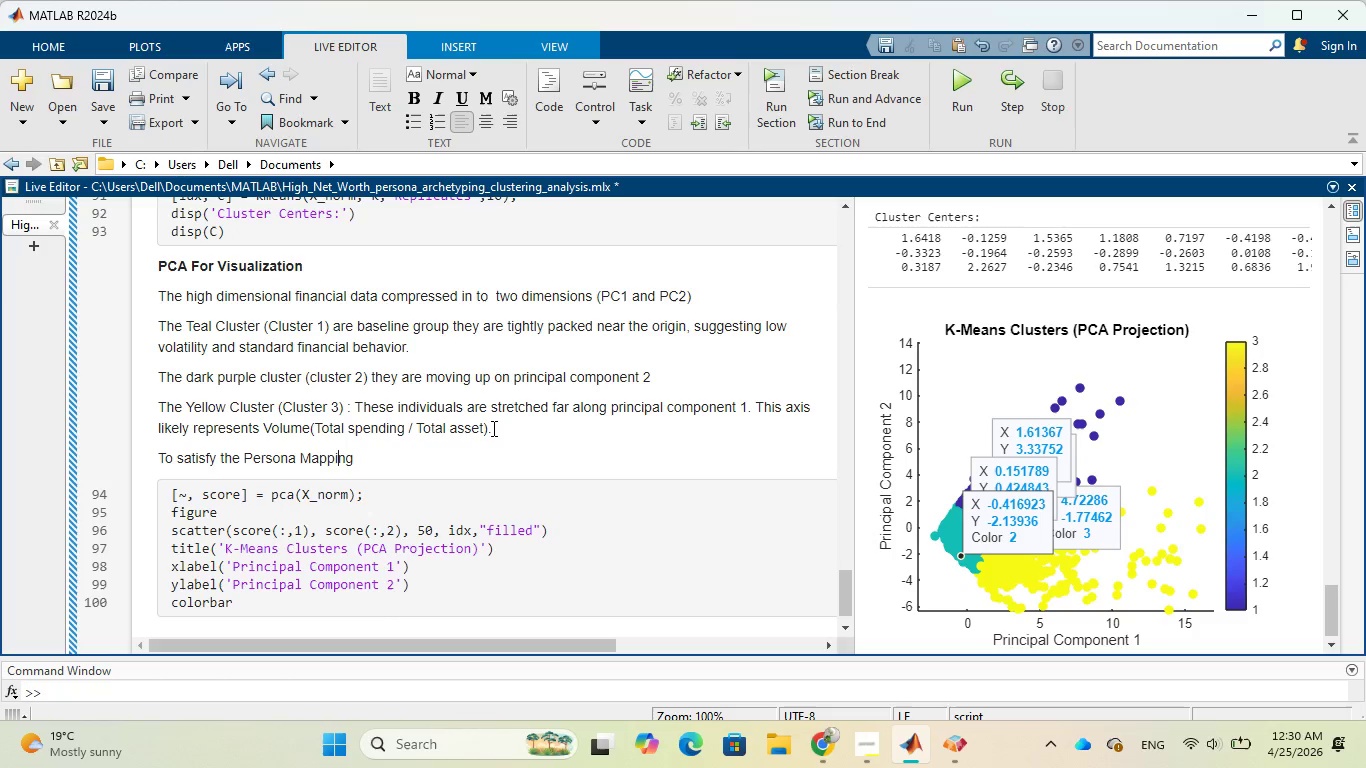 
key(ArrowRight)
 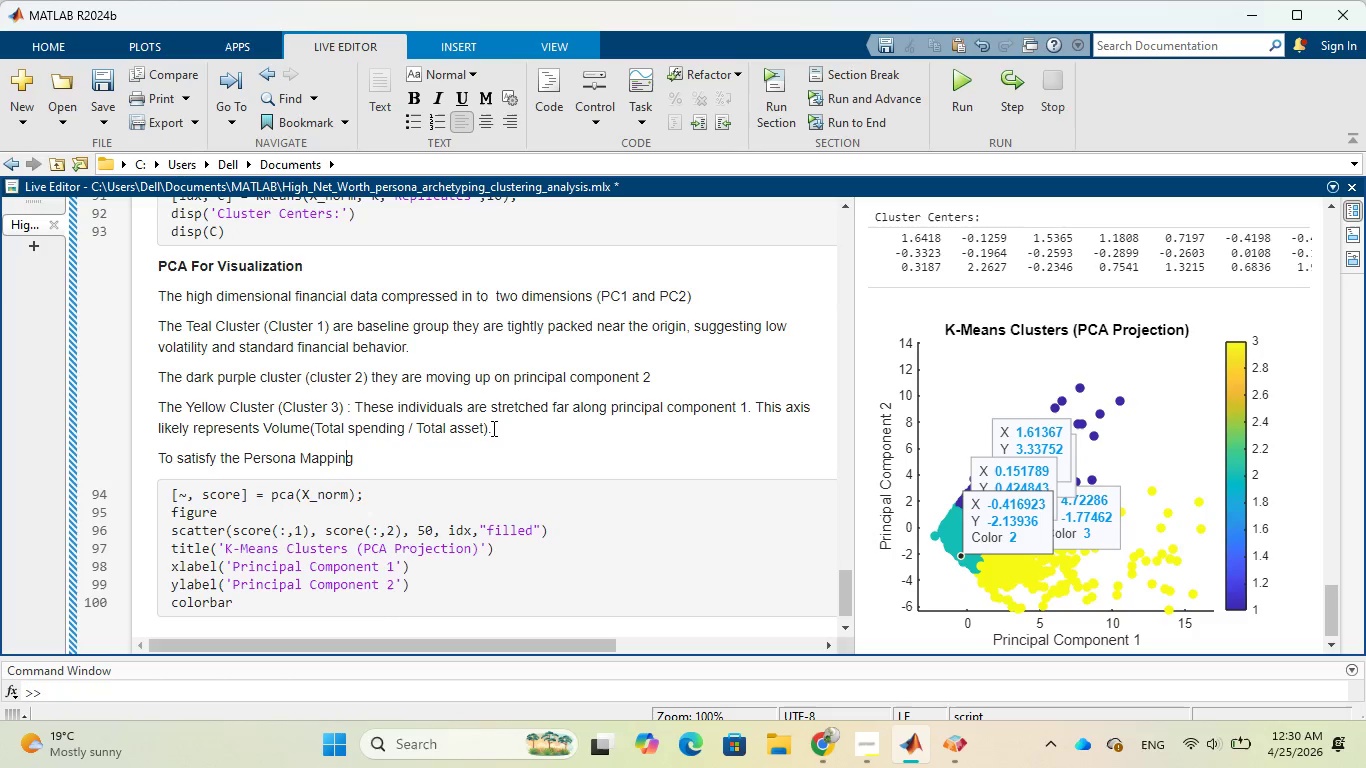 
key(ArrowRight)
 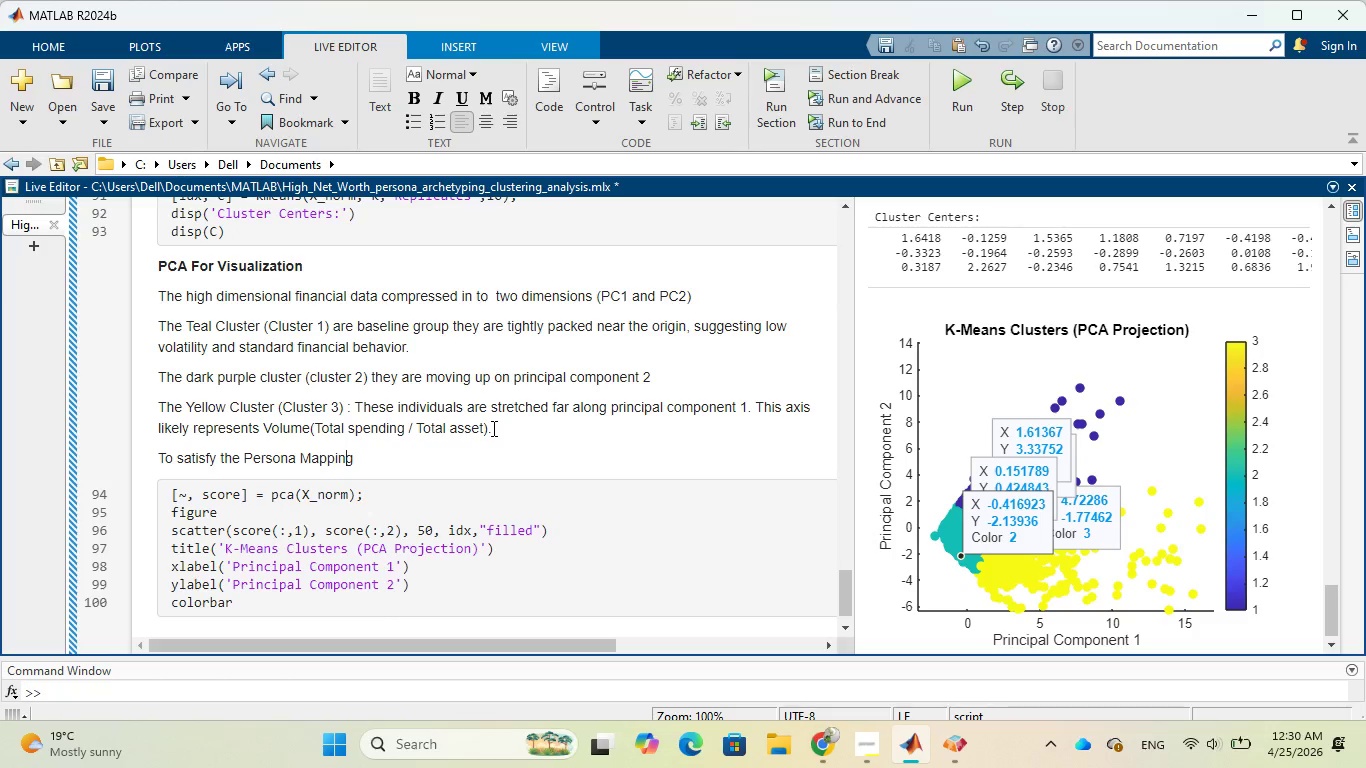 
key(ArrowRight)
 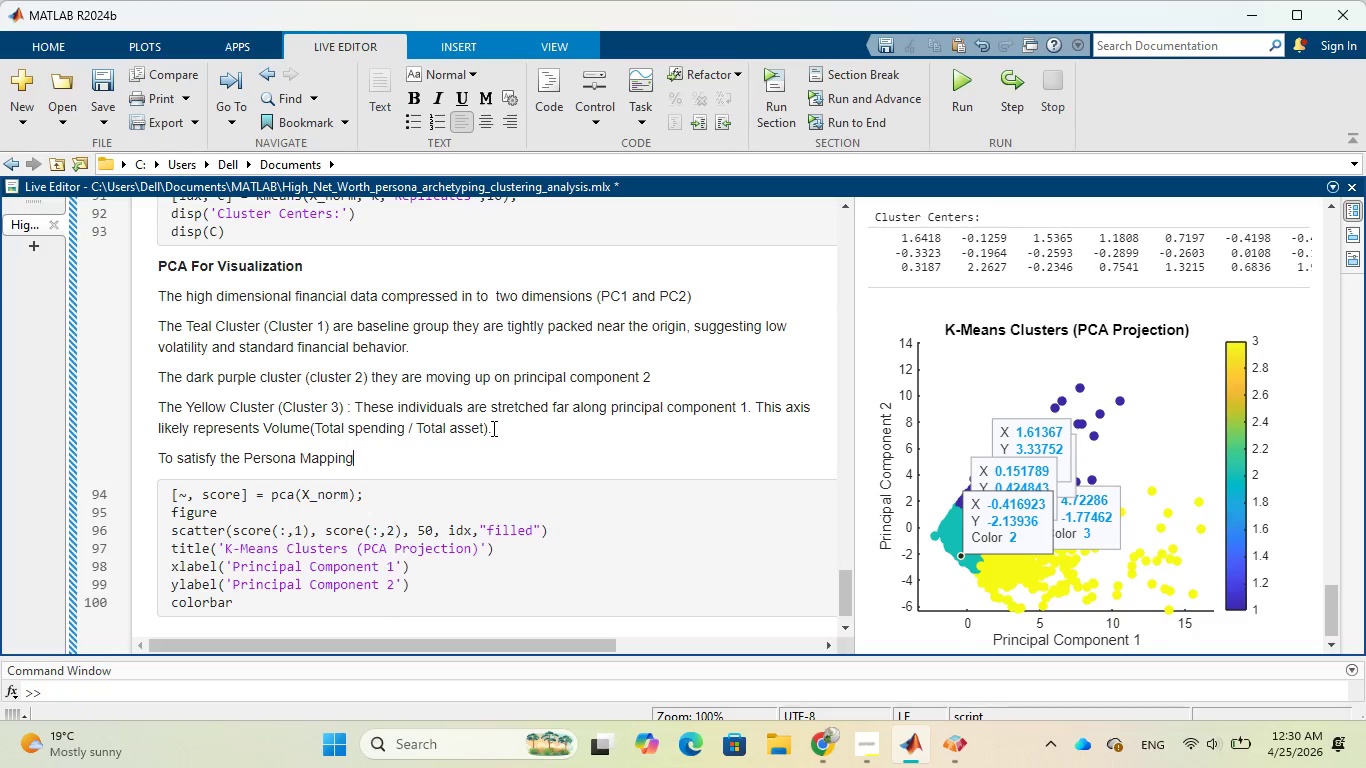 
type( requirement)
 